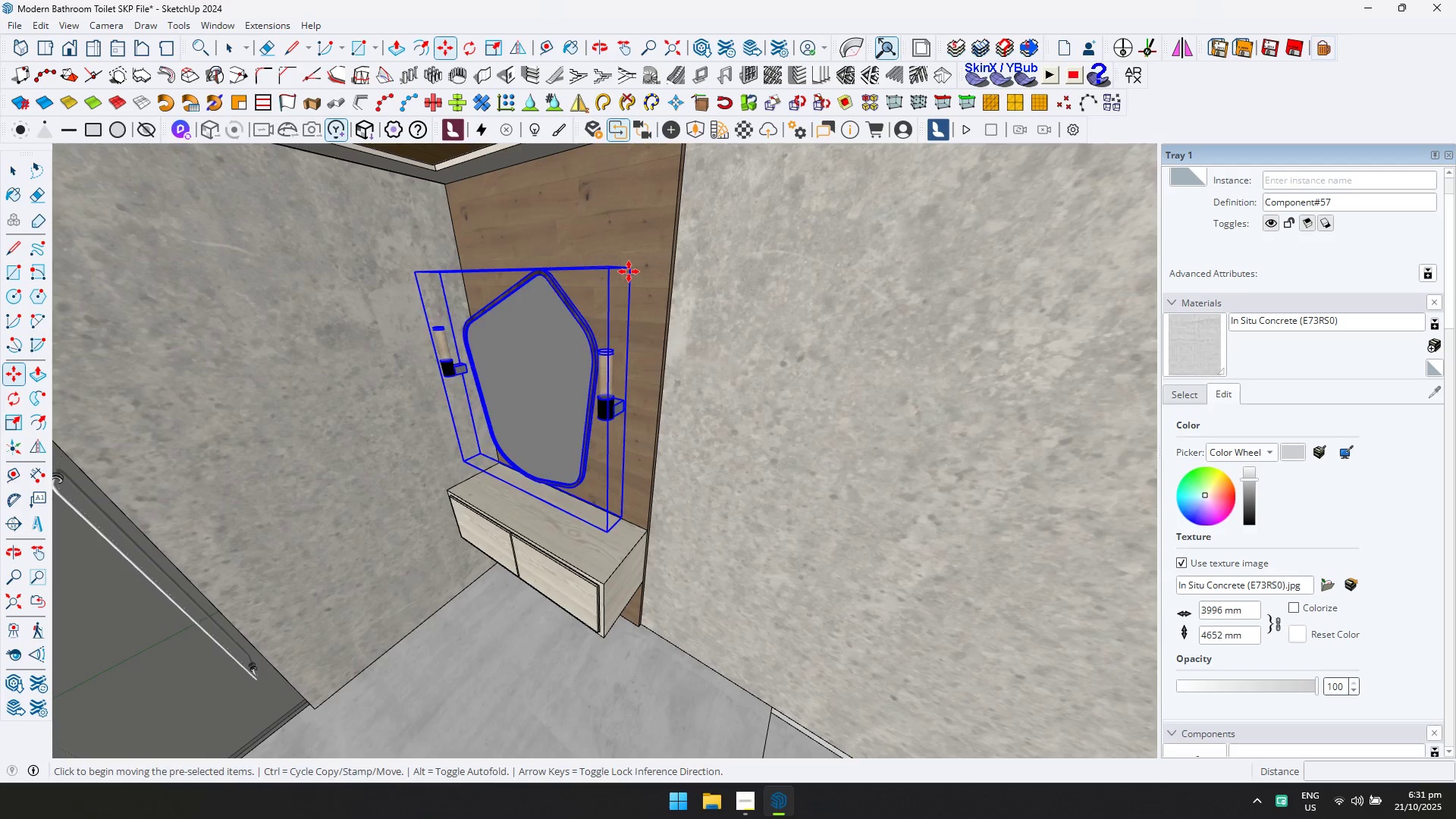 
key(ArrowLeft)
 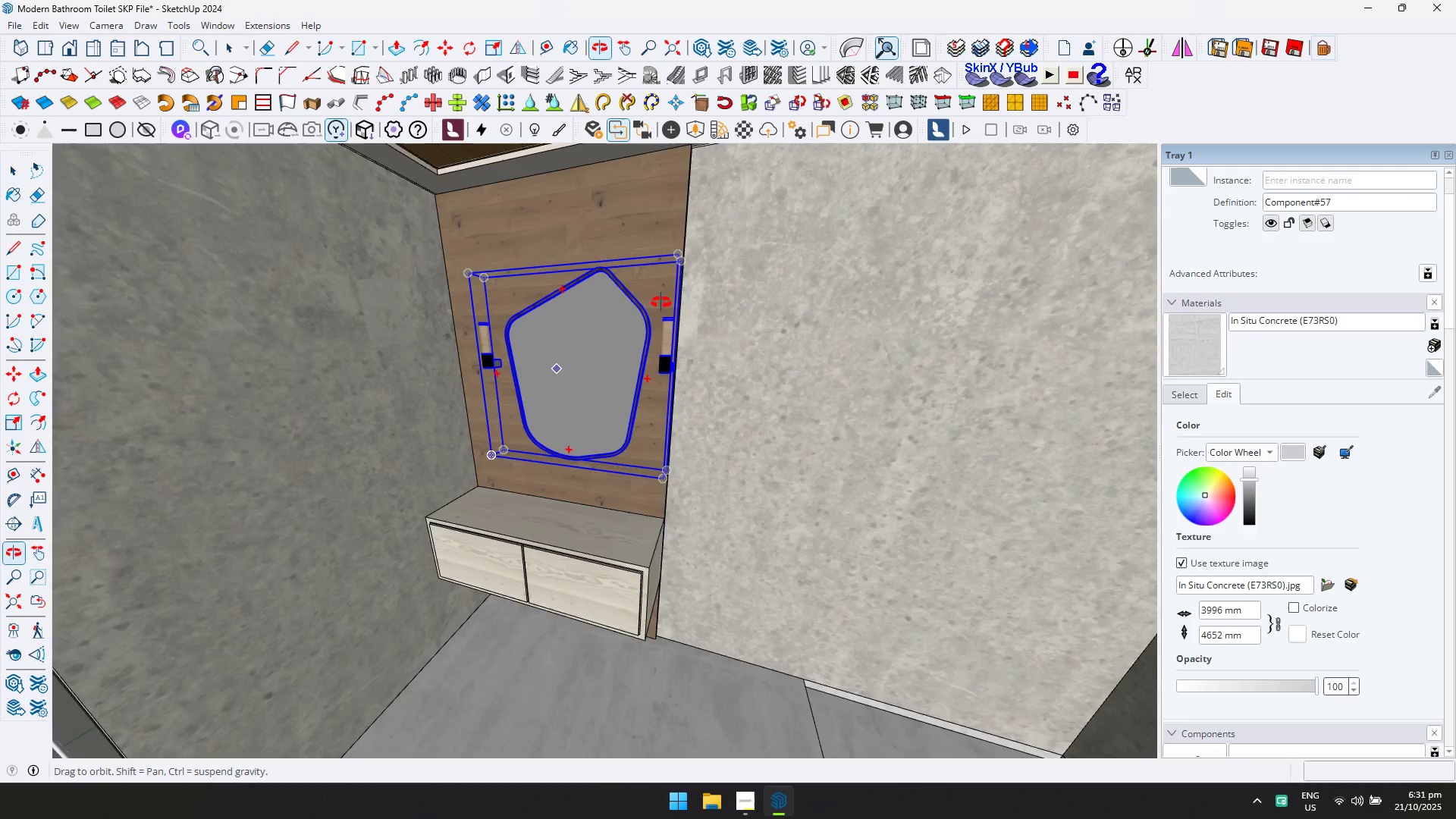 
left_click_drag(start_coordinate=[798, 293], to_coordinate=[794, 294])
 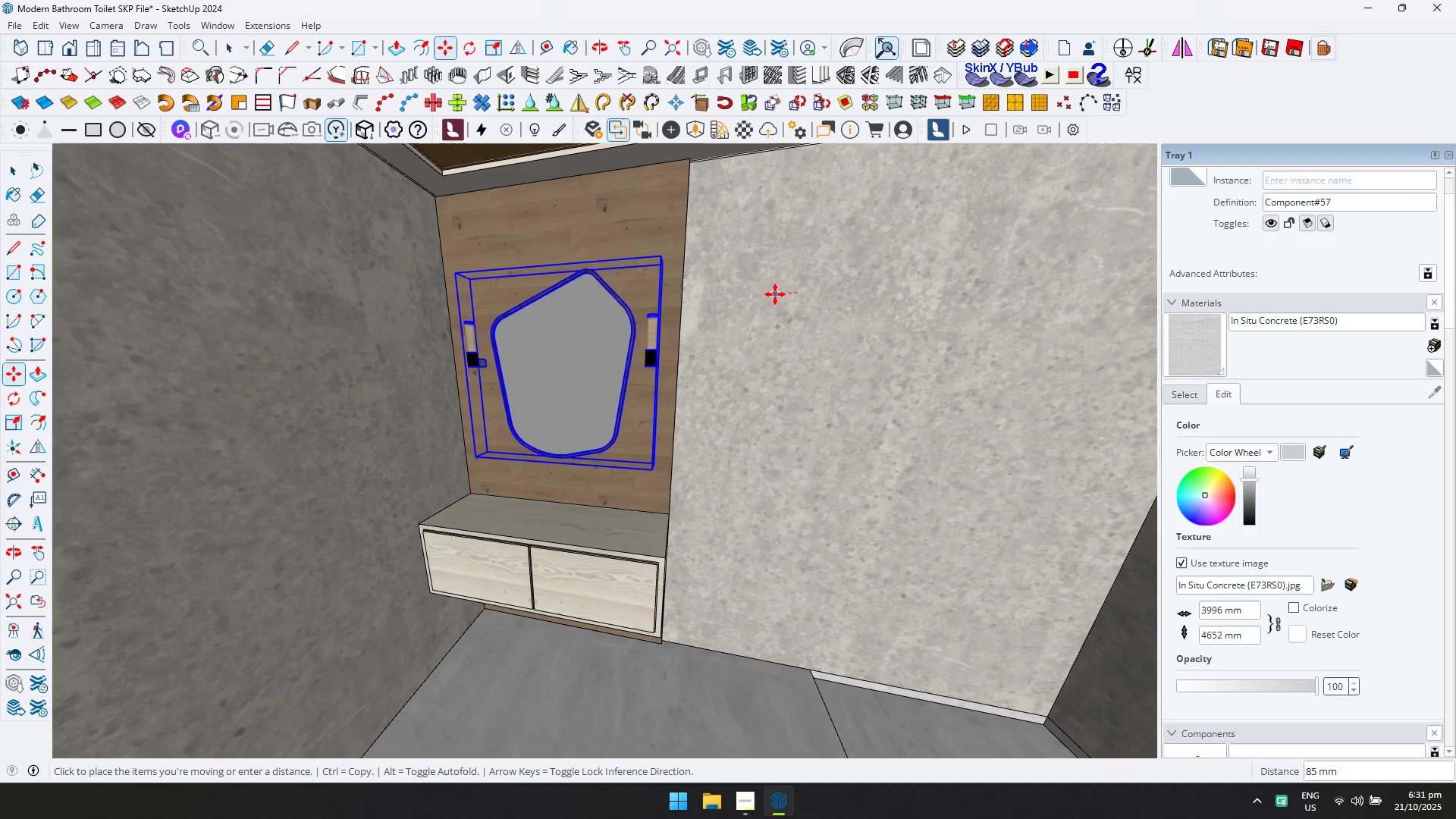 
left_click([774, 293])
 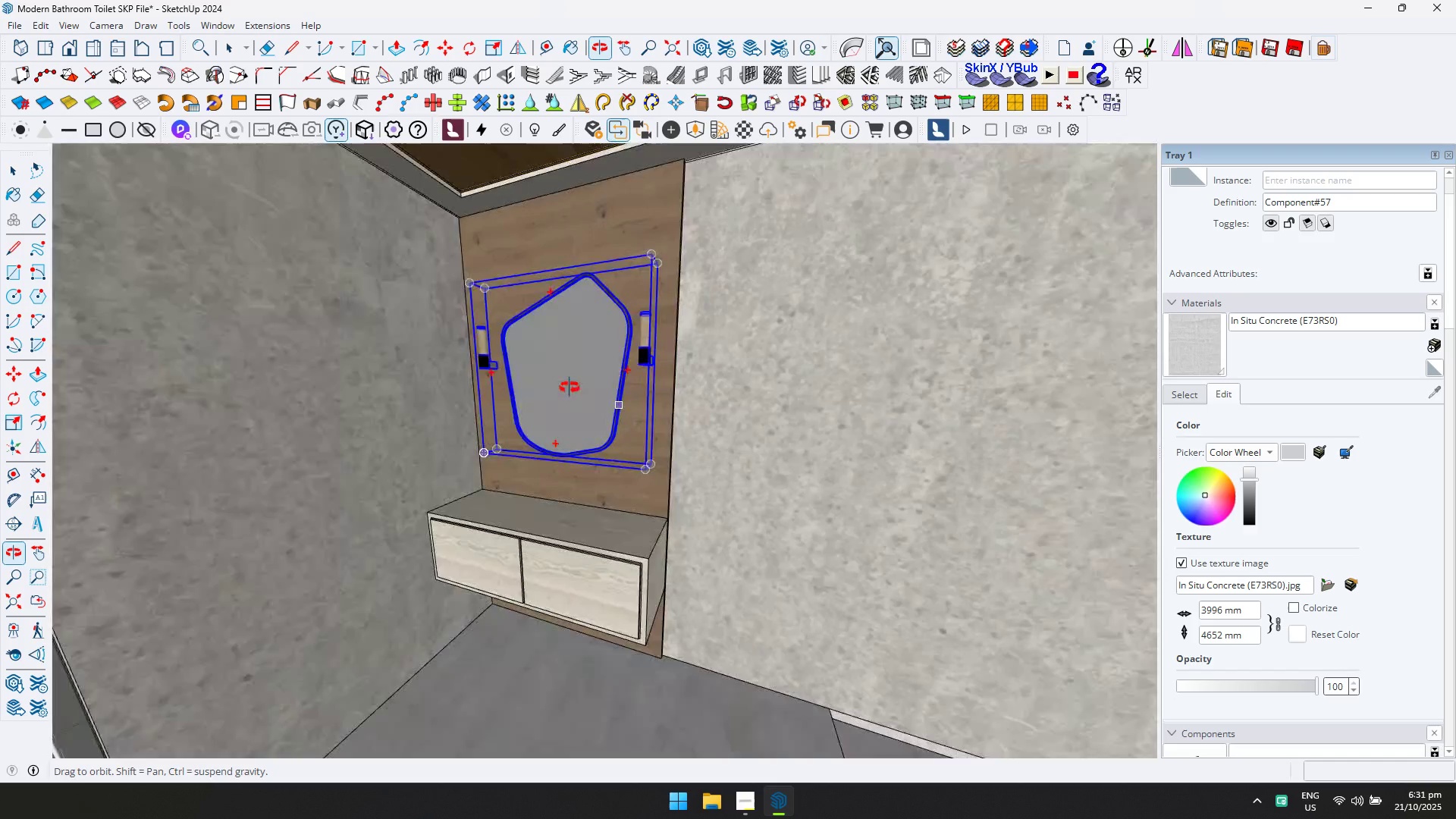 
left_click([758, 375])
 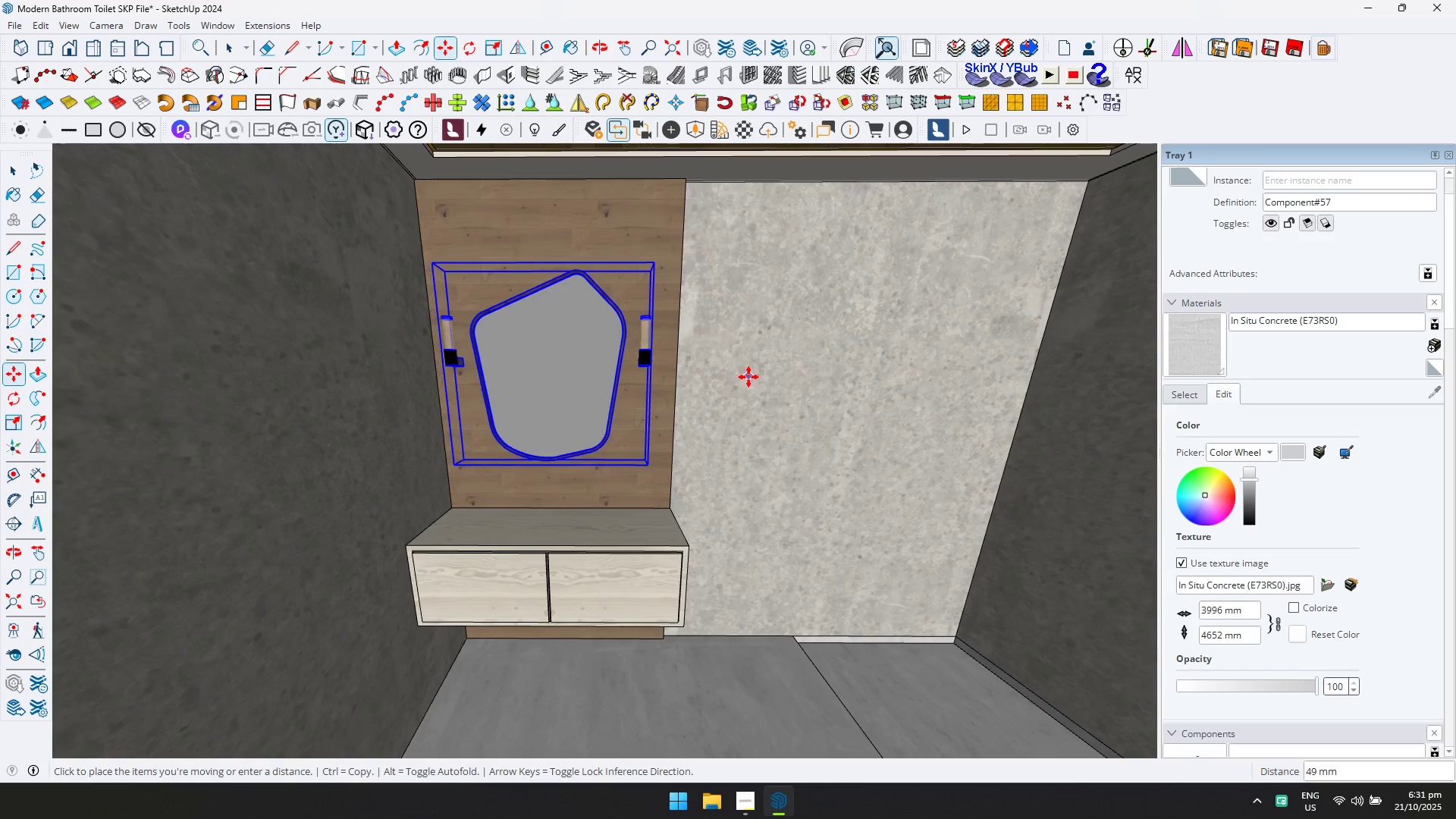 
left_click([748, 377])
 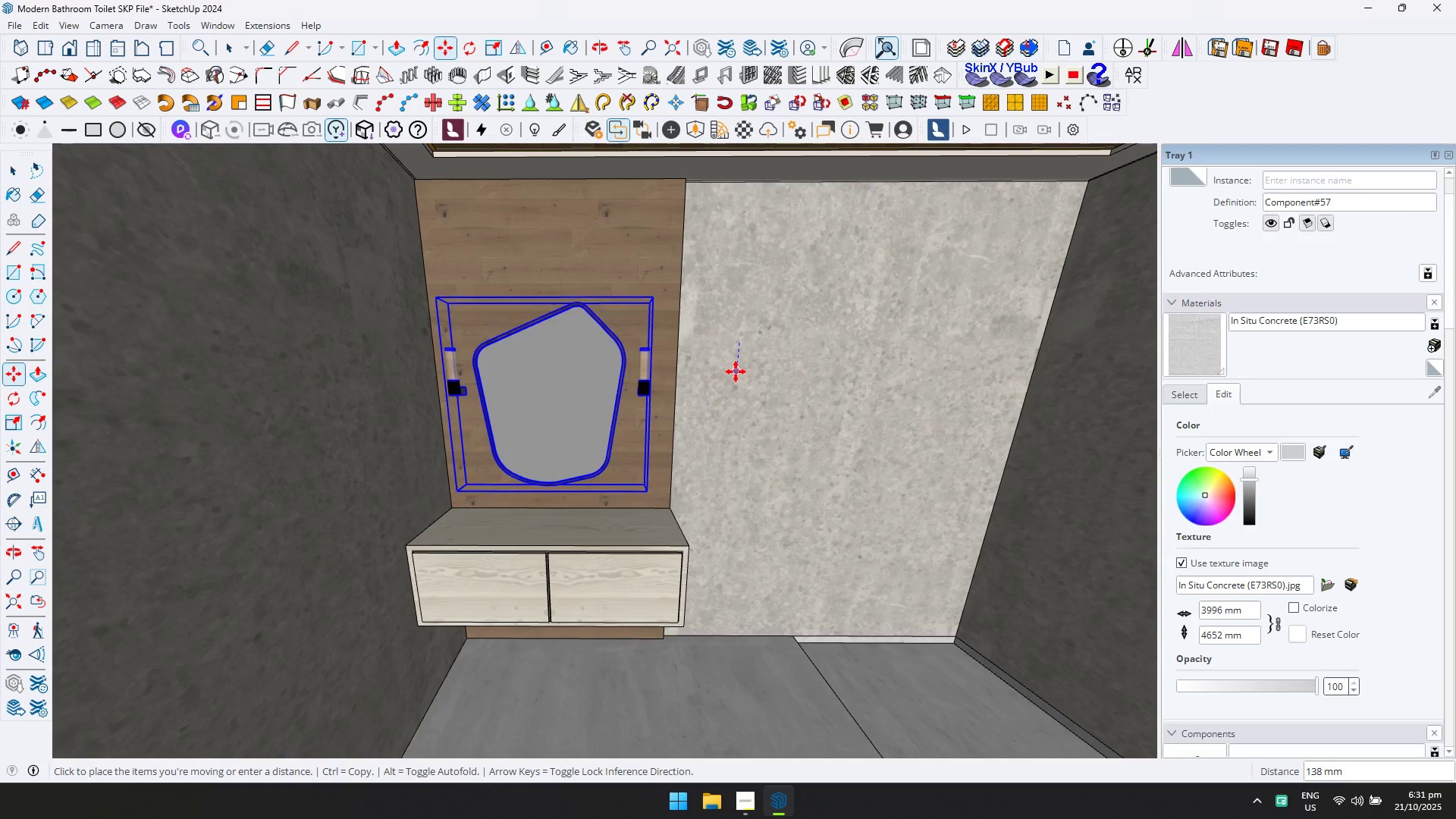 
left_click([736, 368])
 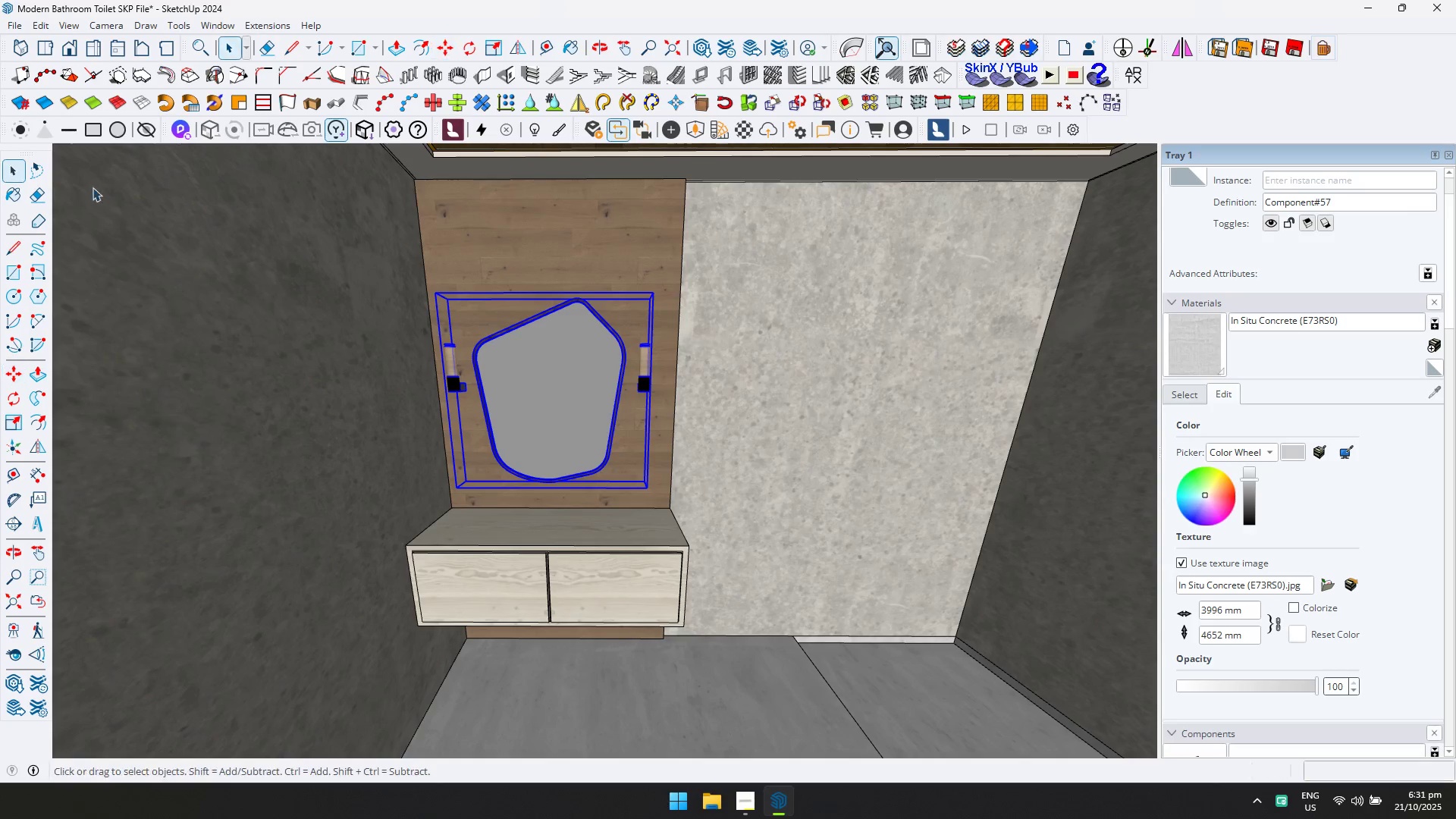 
double_click([794, 356])
 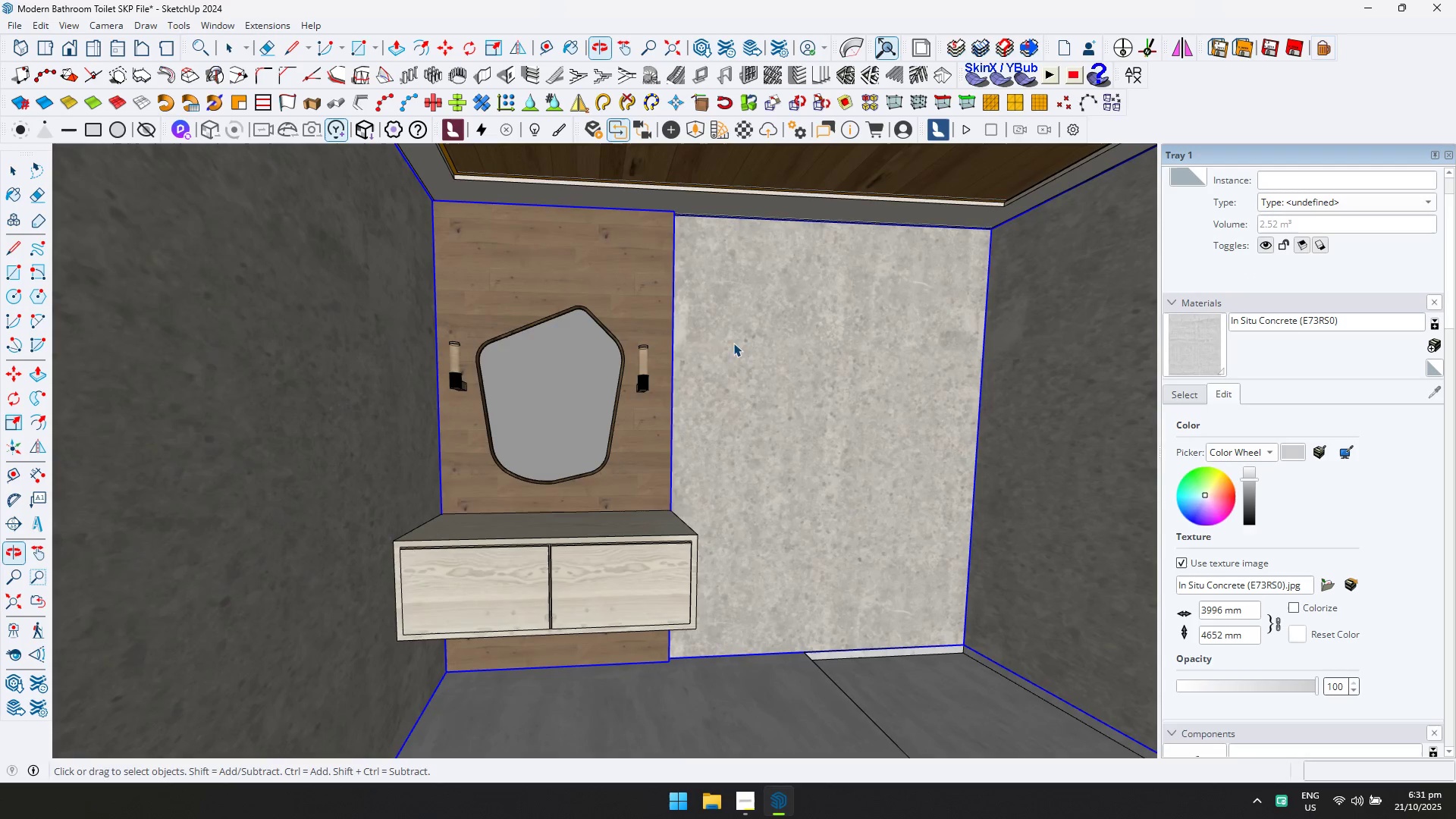 
left_click([557, 397])
 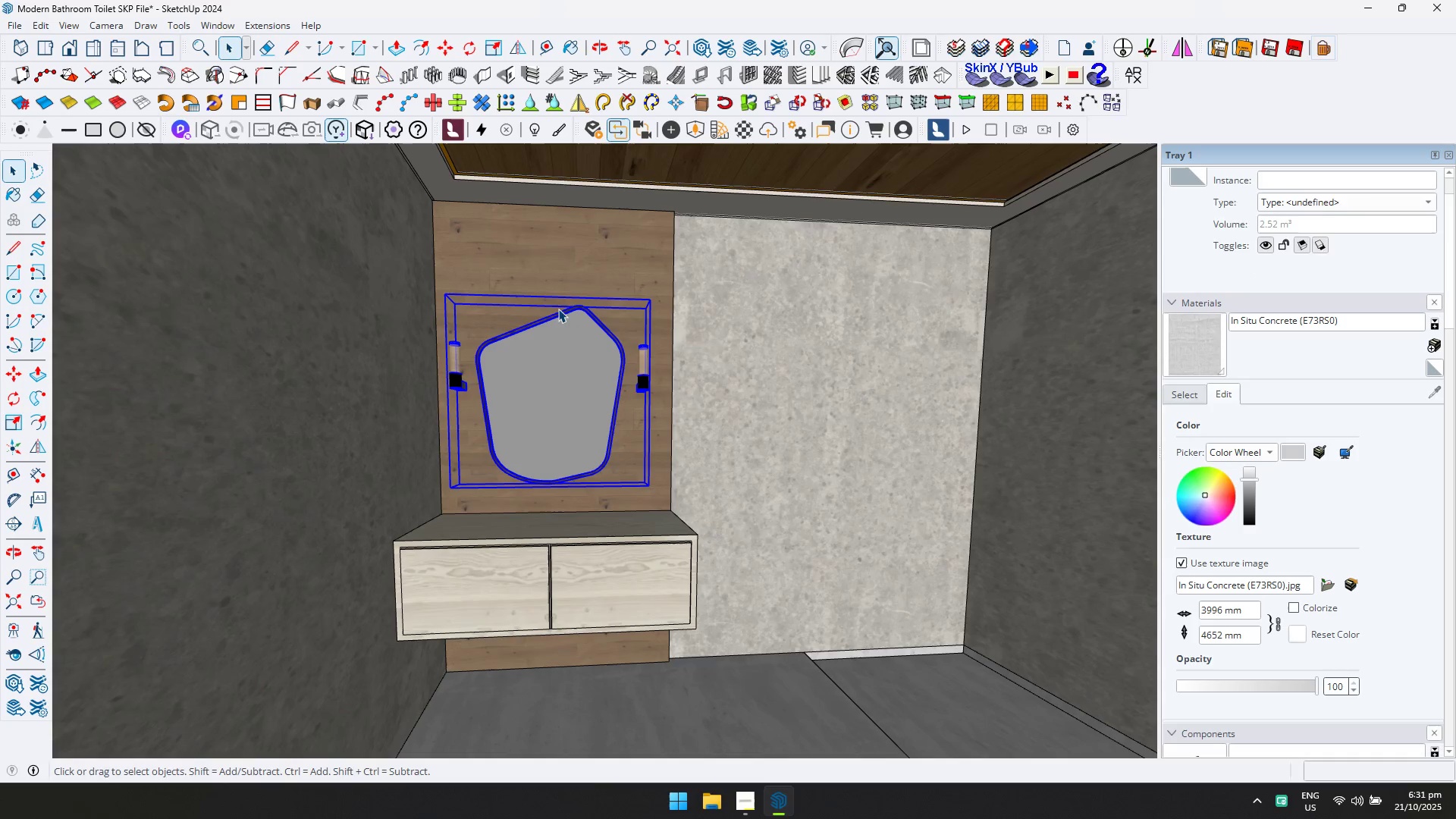 
key(M)
 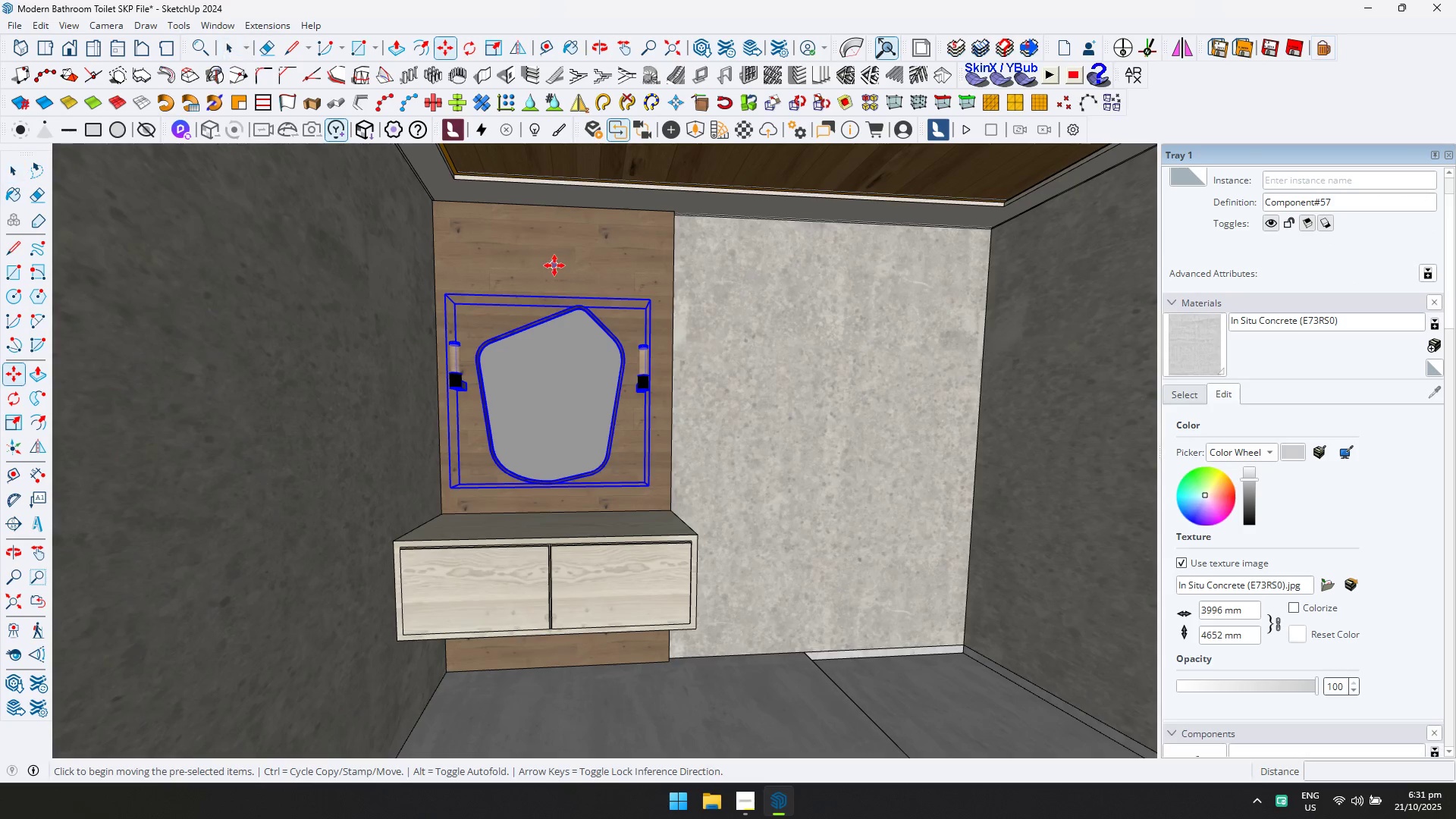 
left_click([554, 265])
 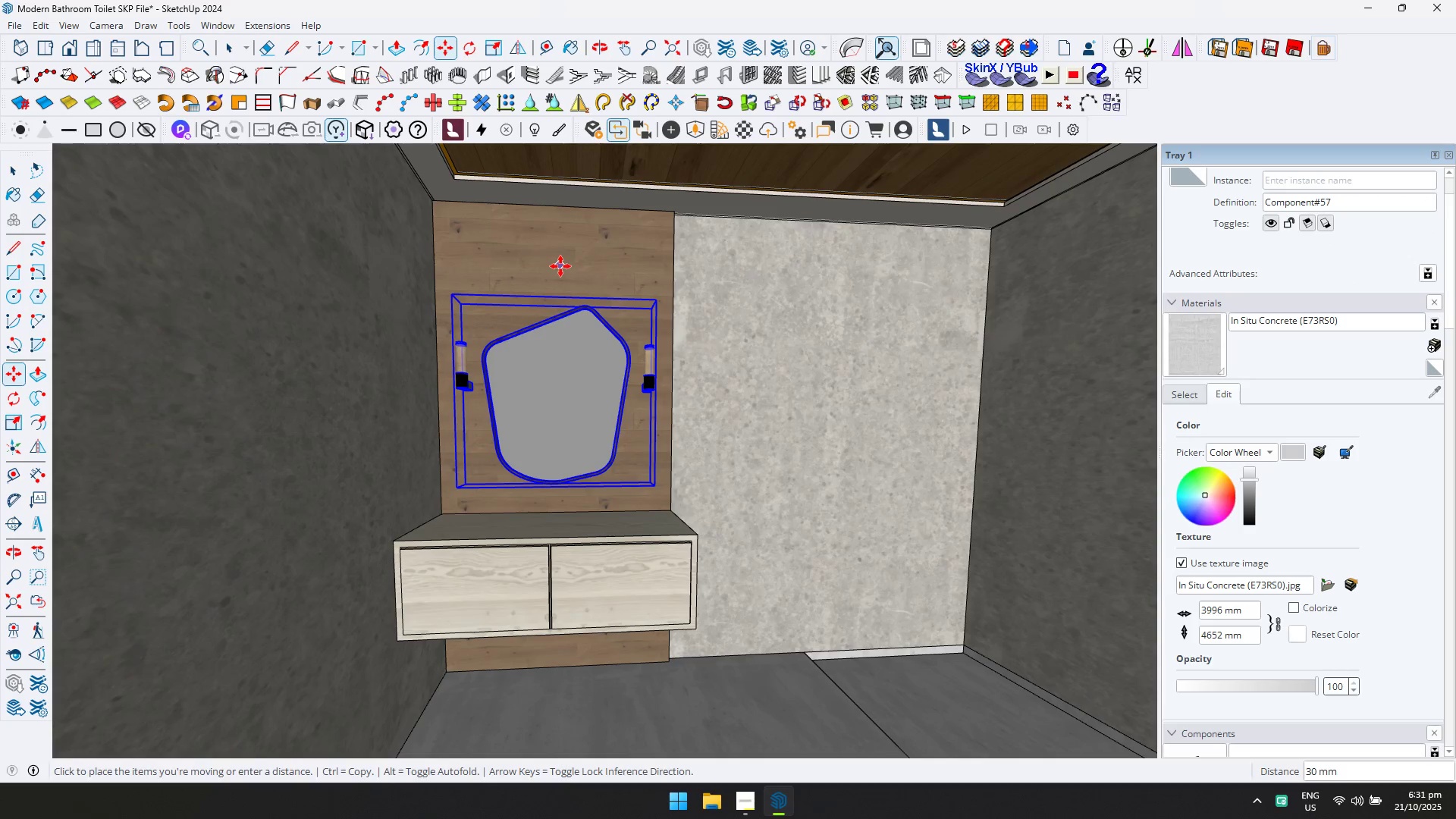 
left_click([560, 266])
 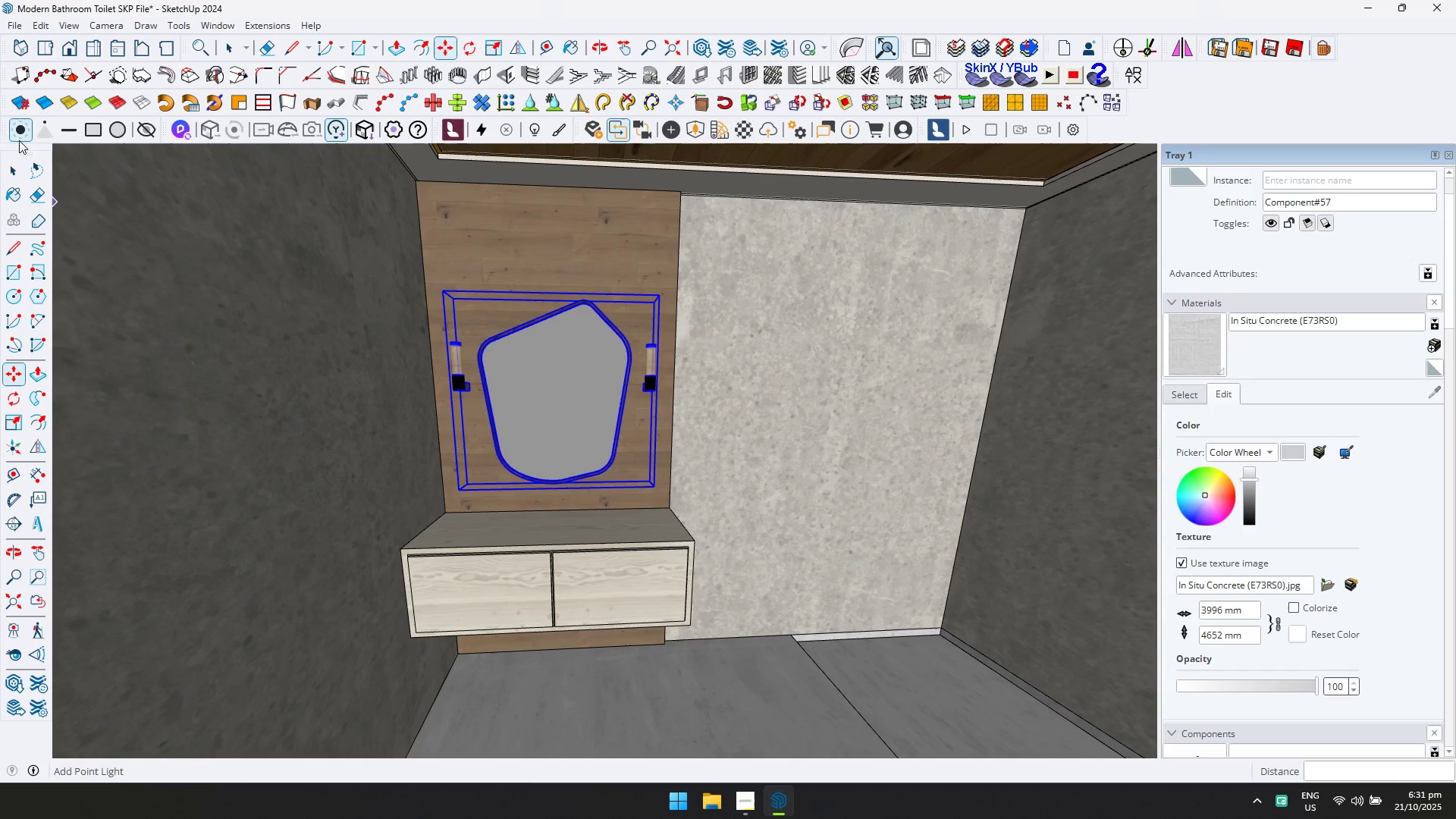 
left_click([9, 163])
 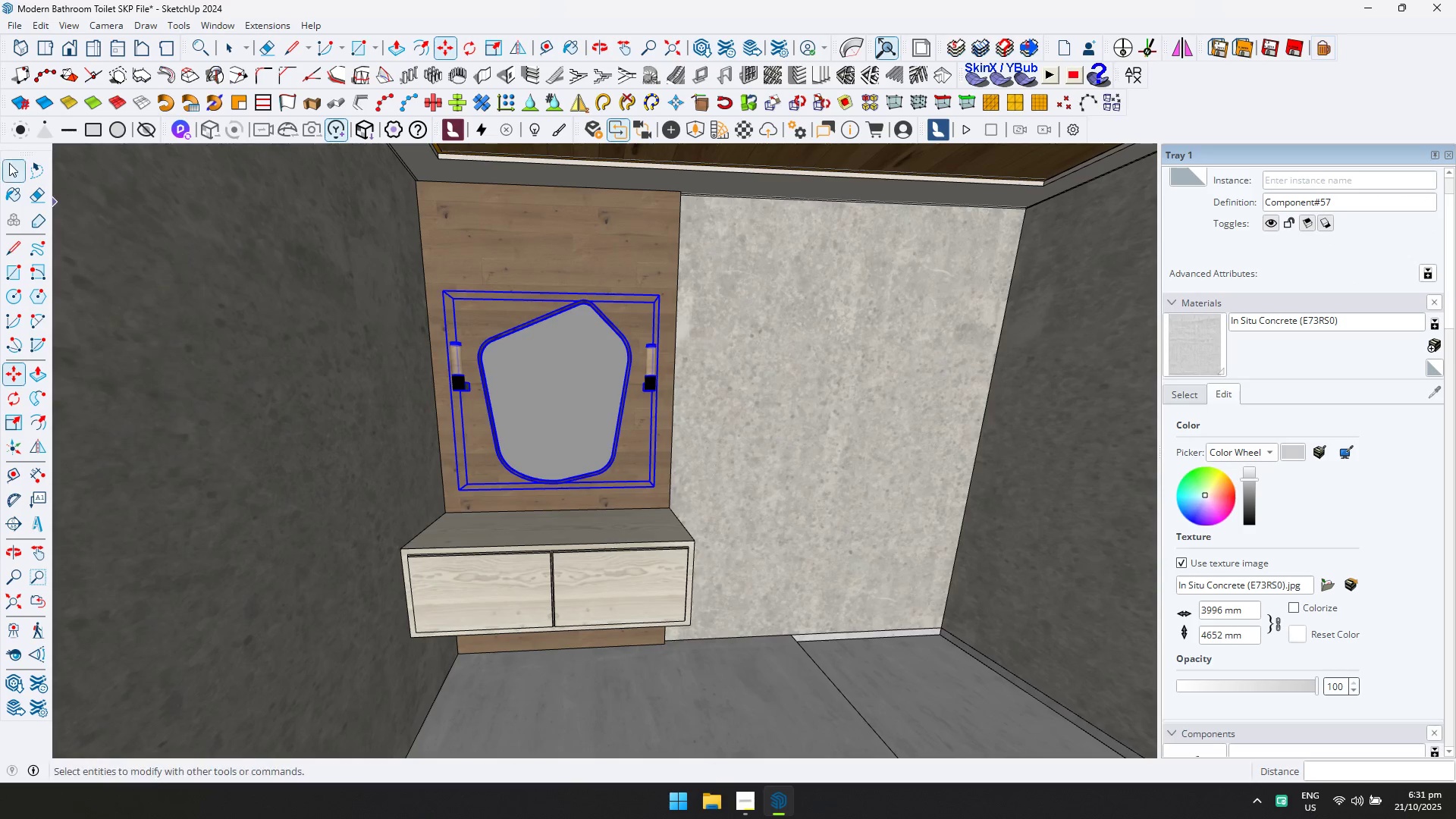 
key(Escape)
type(rtt)
 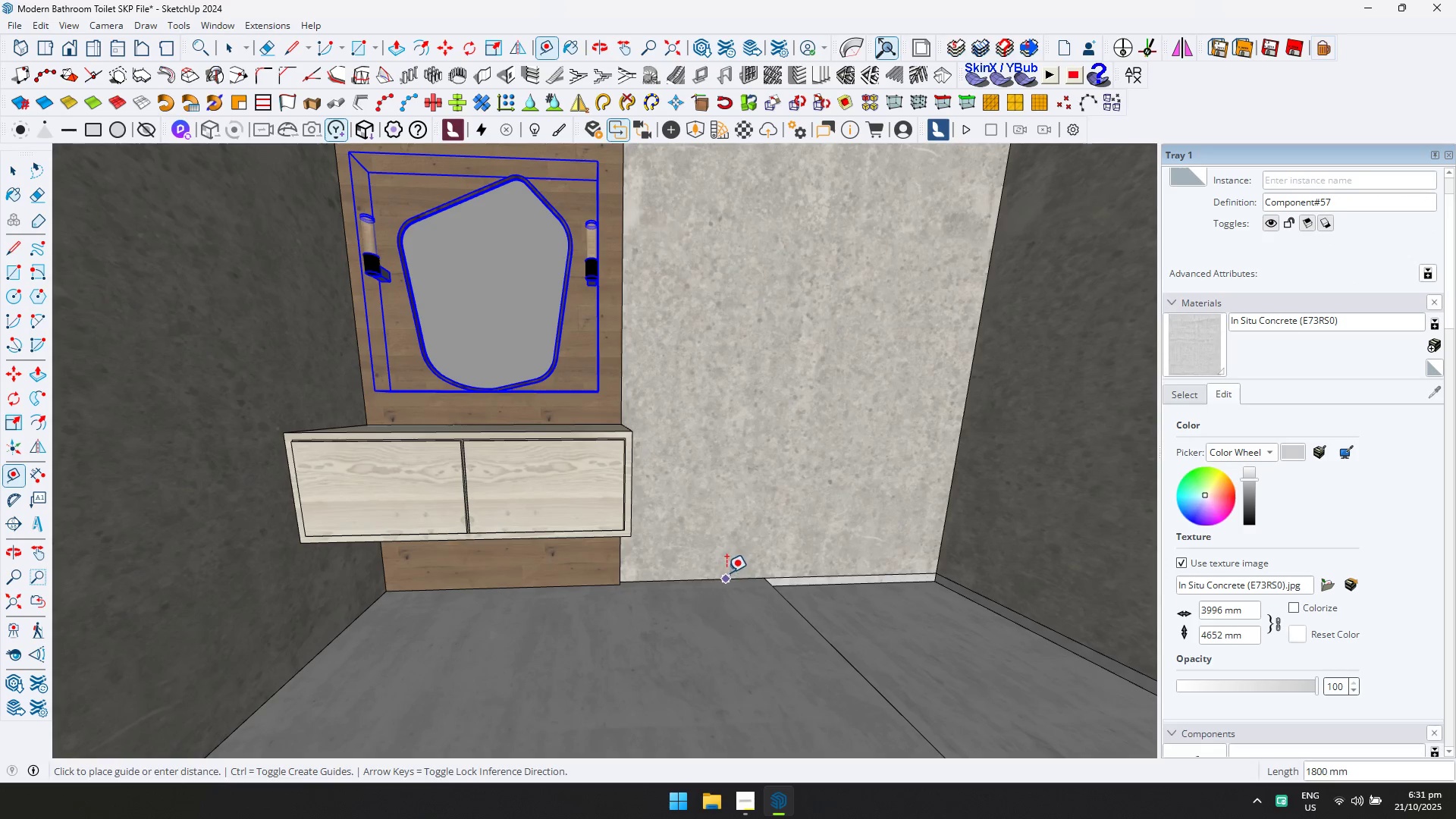 
scroll: coordinate [774, 616], scroll_direction: up, amount: 2.0
 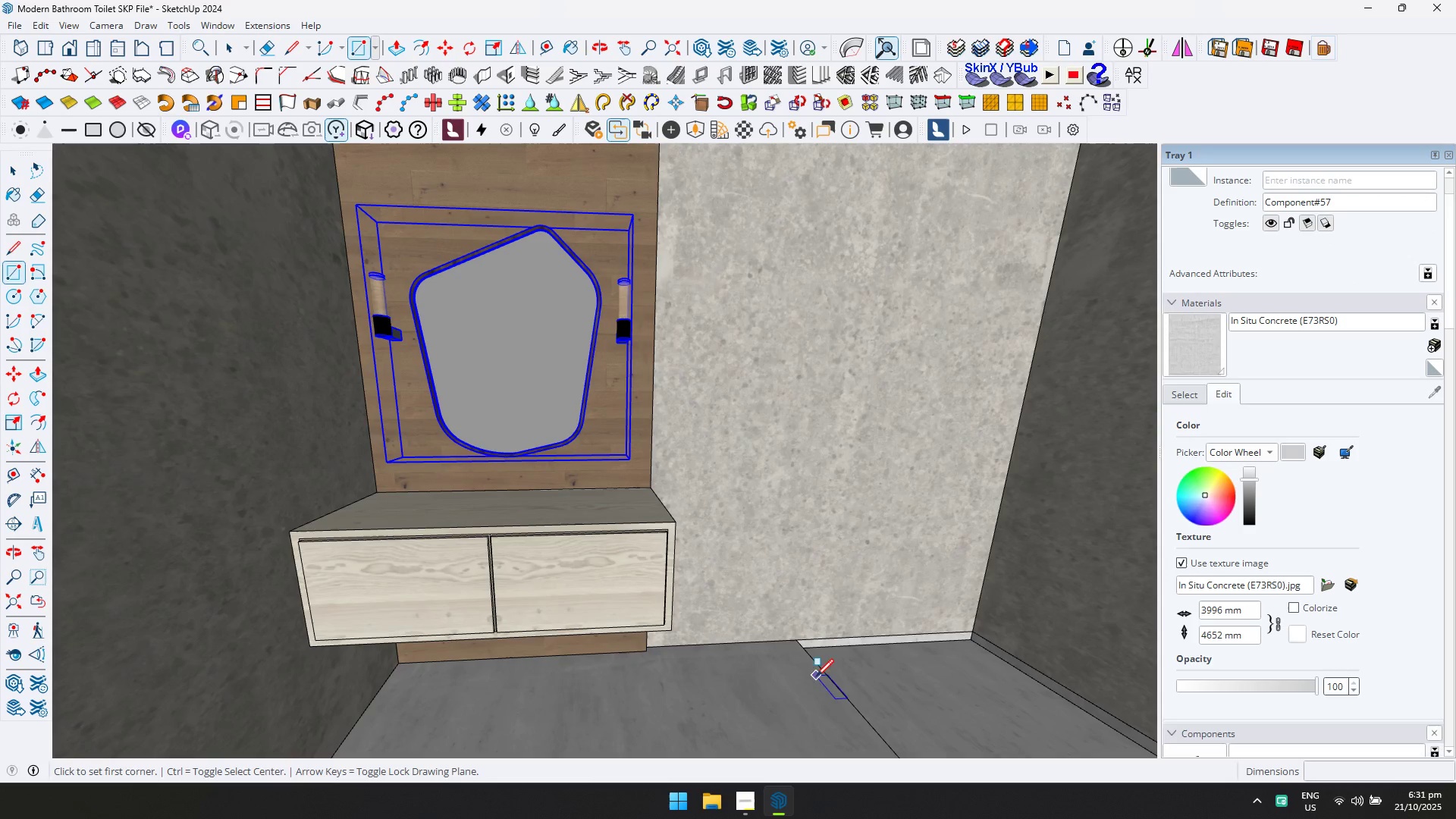 
scroll: coordinate [817, 679], scroll_direction: down, amount: 1.0
 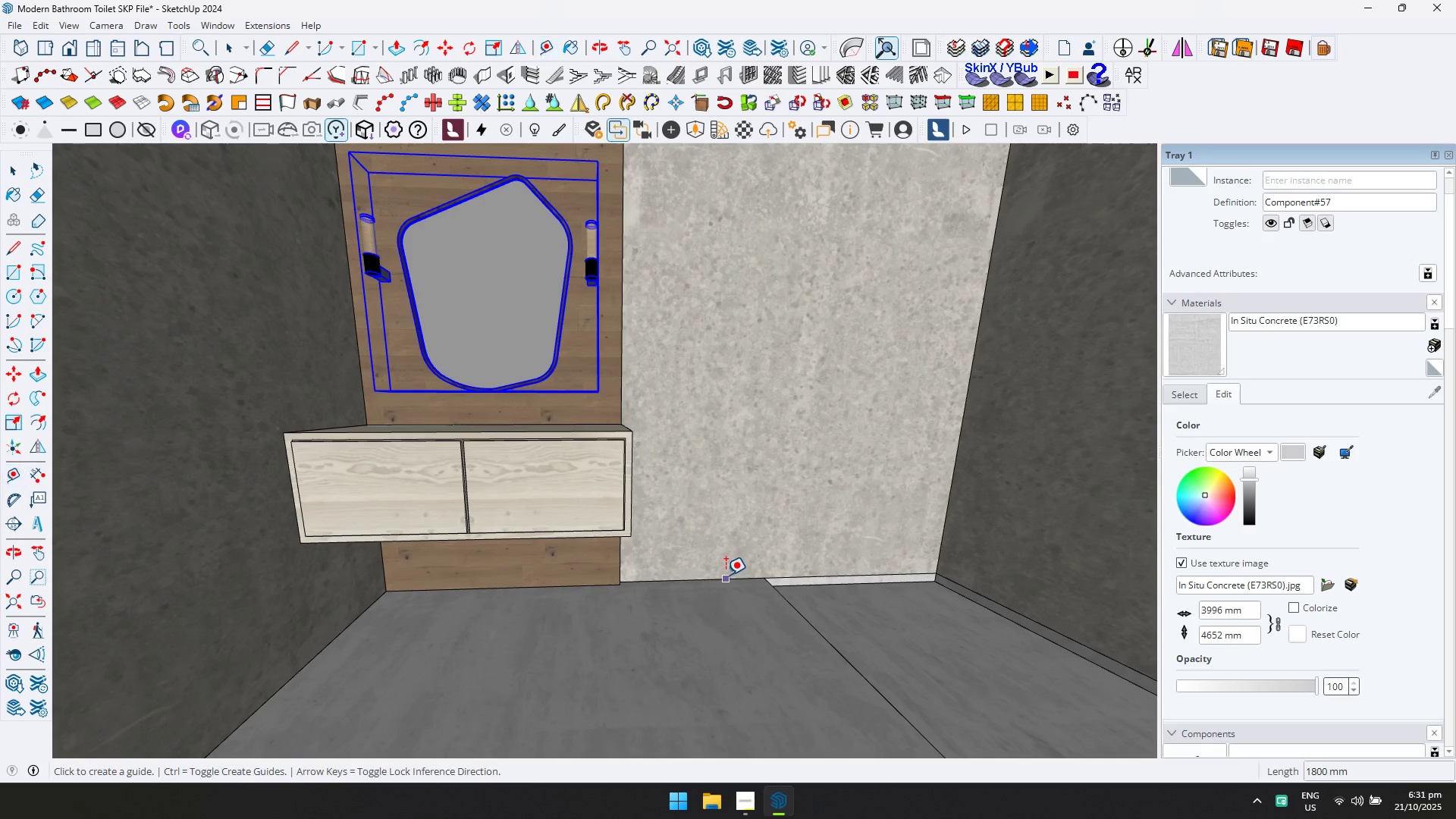 
left_click([726, 575])
 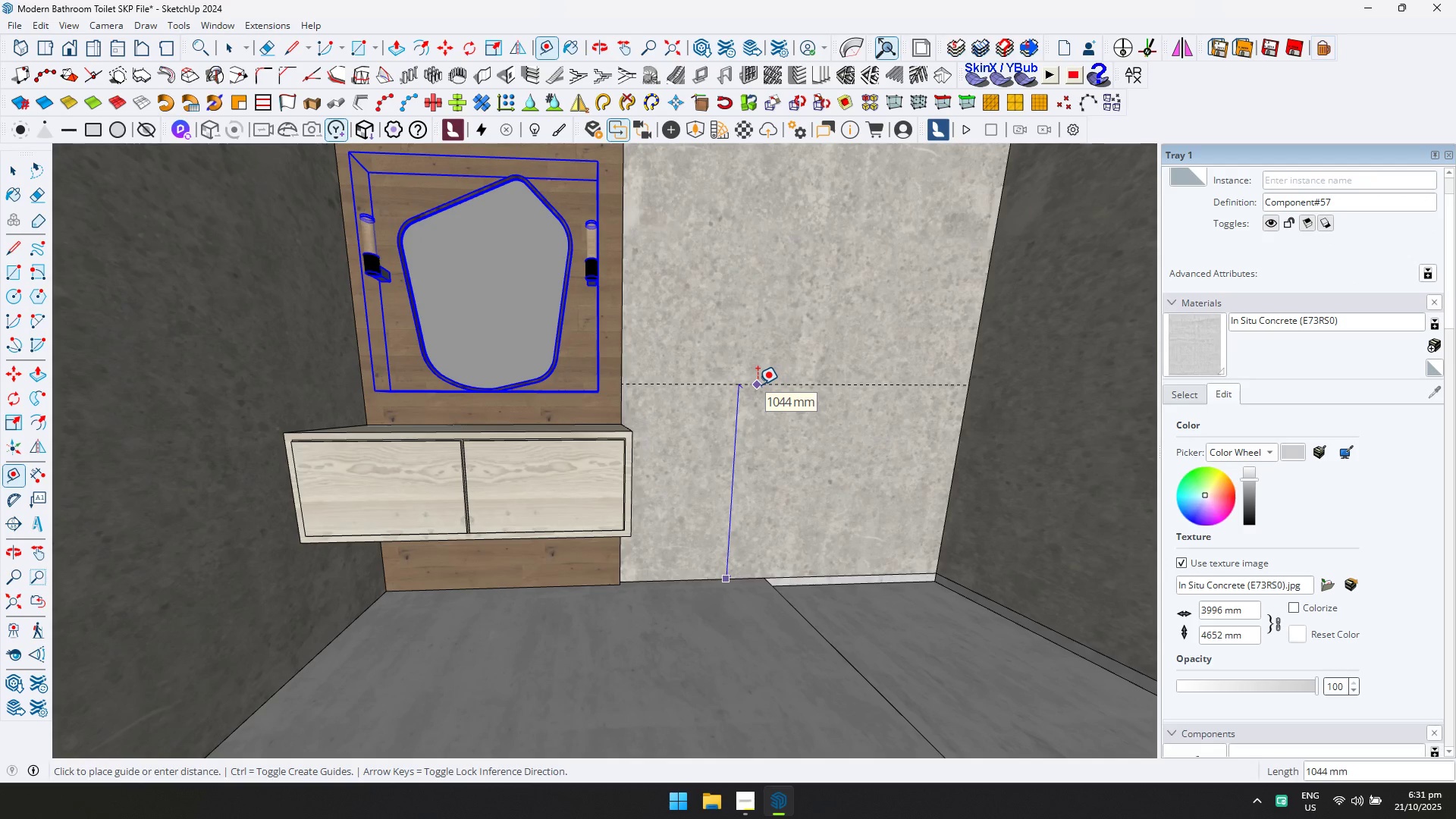 
type(1800)
 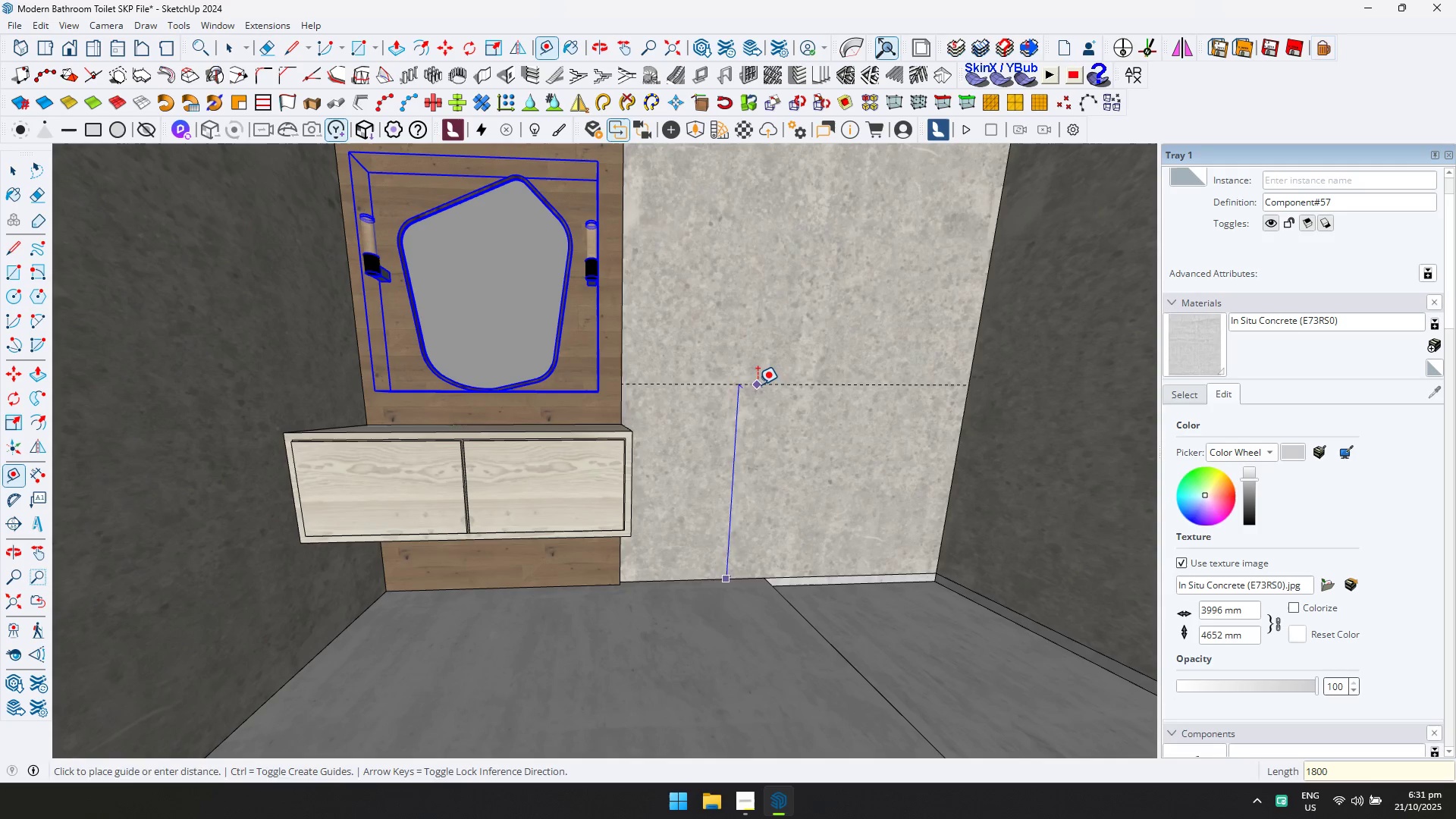 
key(Enter)
 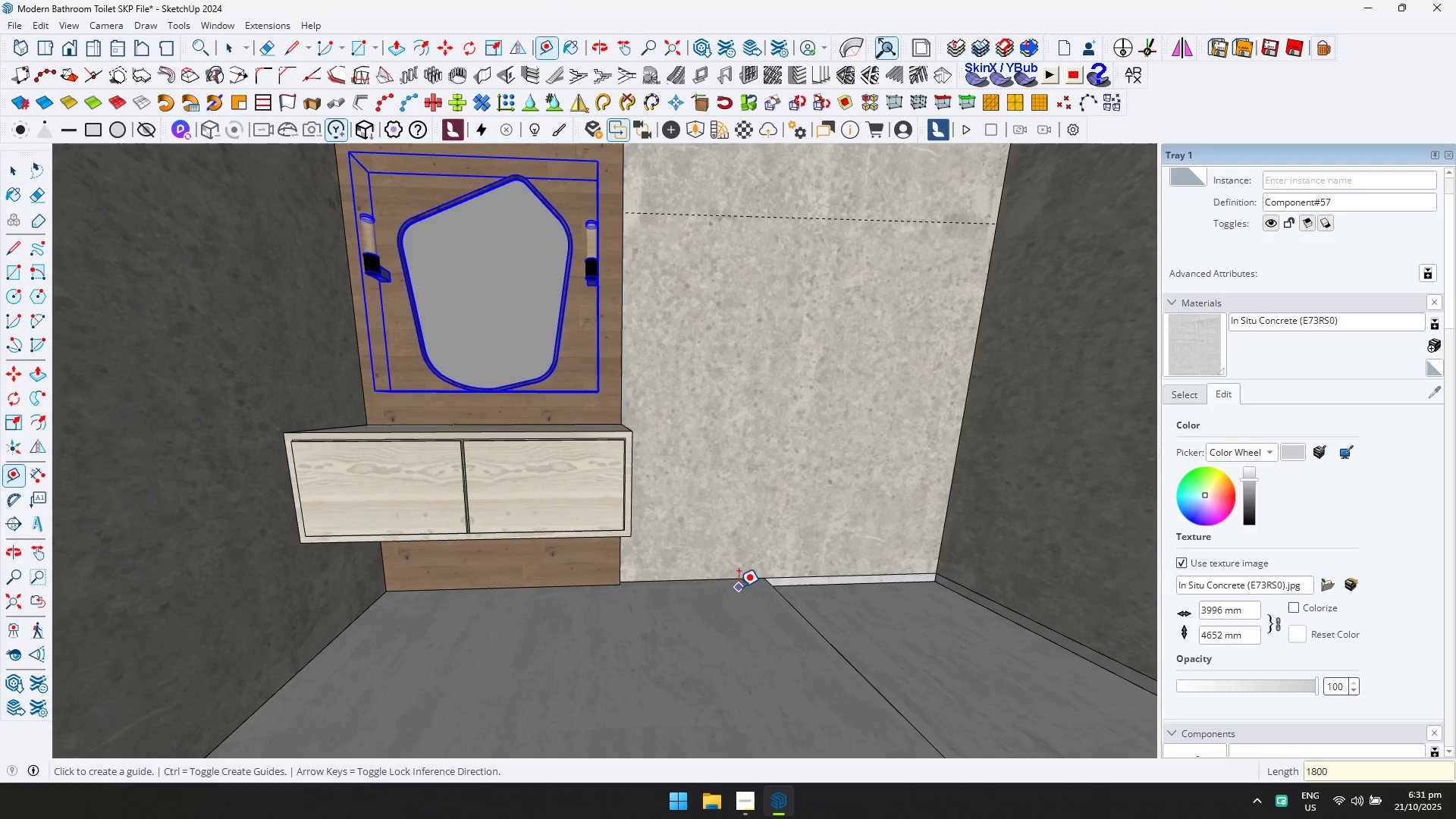 
left_click([735, 579])
 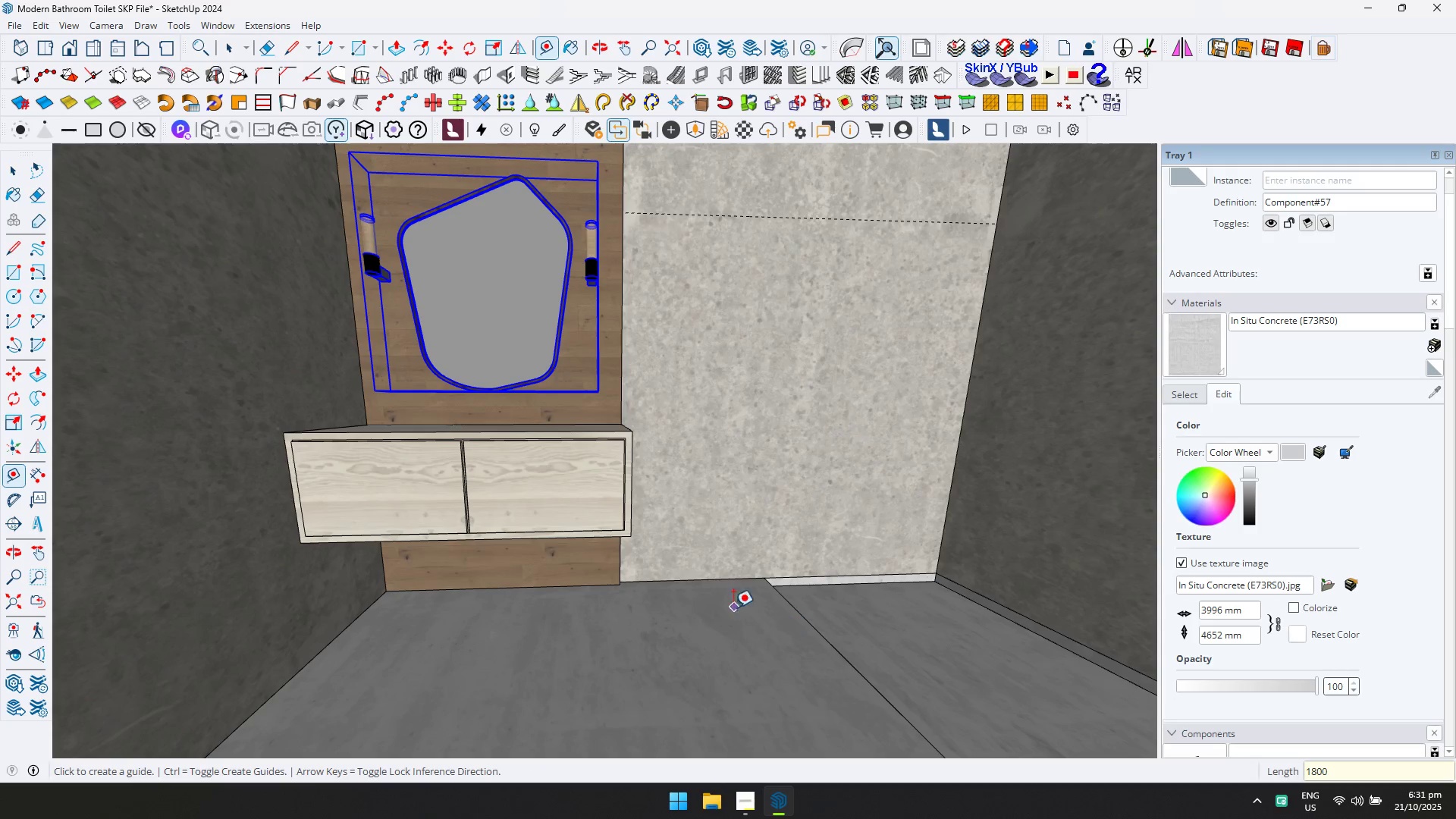 
key(Escape)
type(1200)
 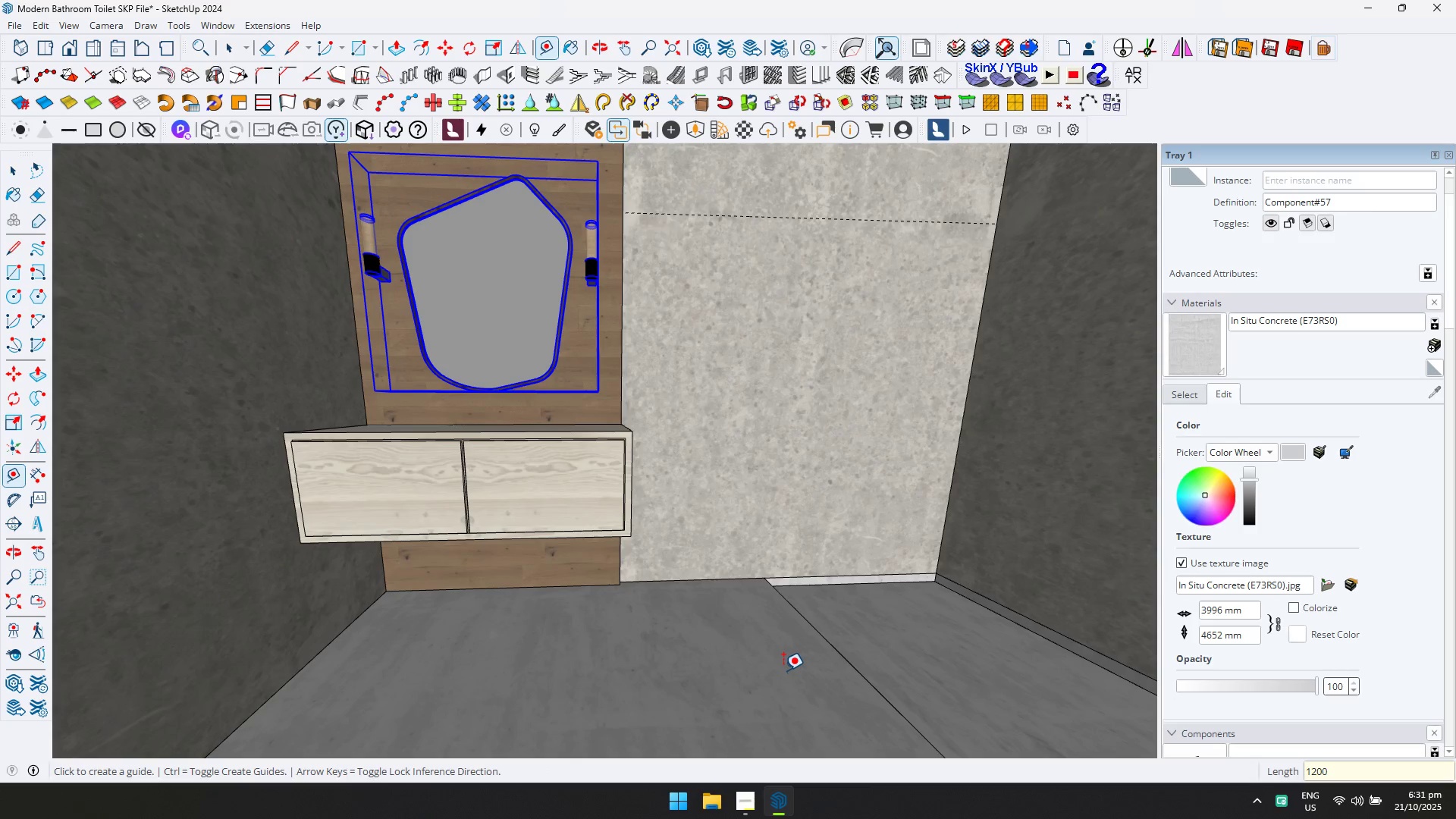 
left_click_drag(start_coordinate=[719, 579], to_coordinate=[719, 583])
 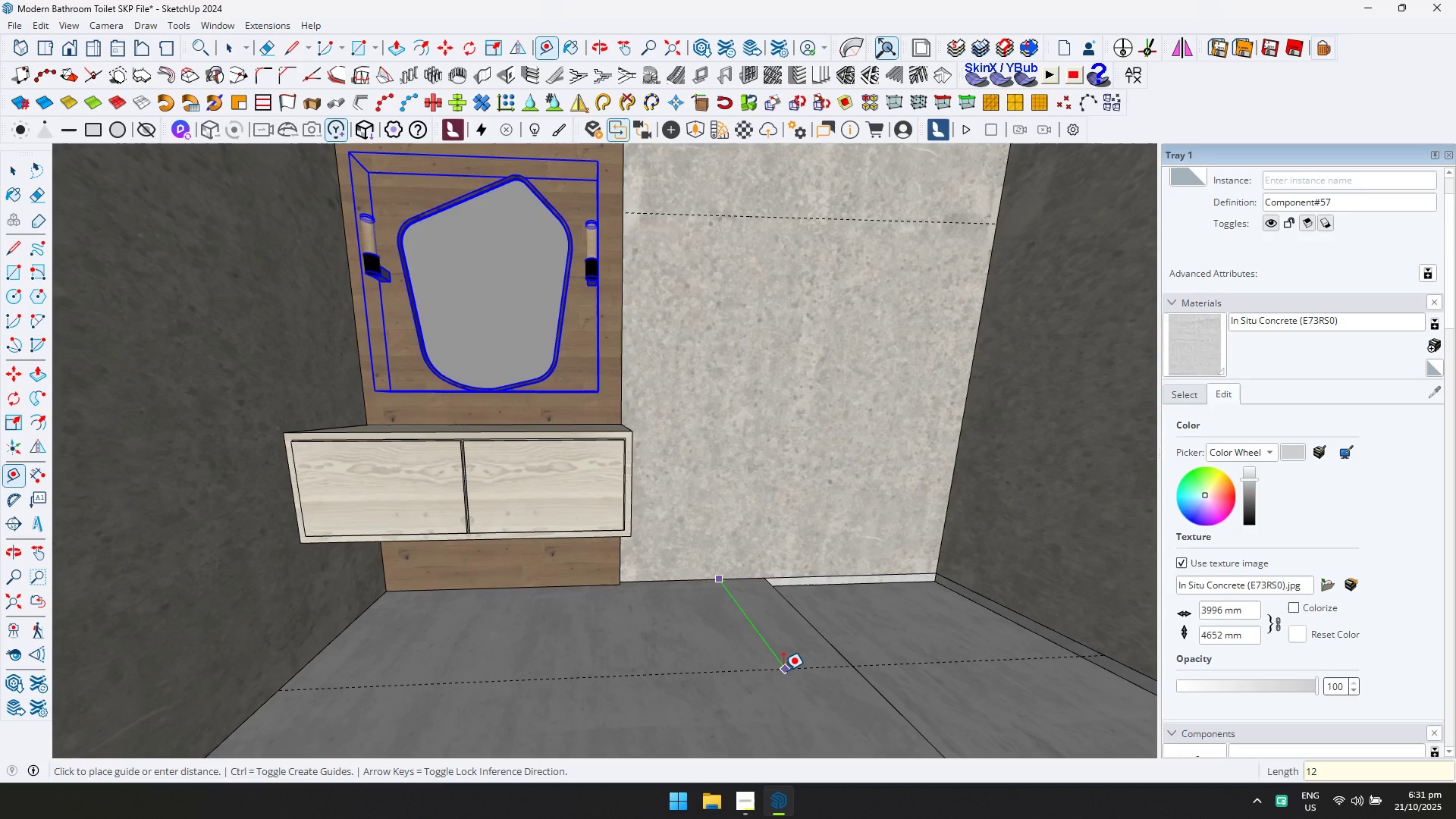 
key(Enter)
 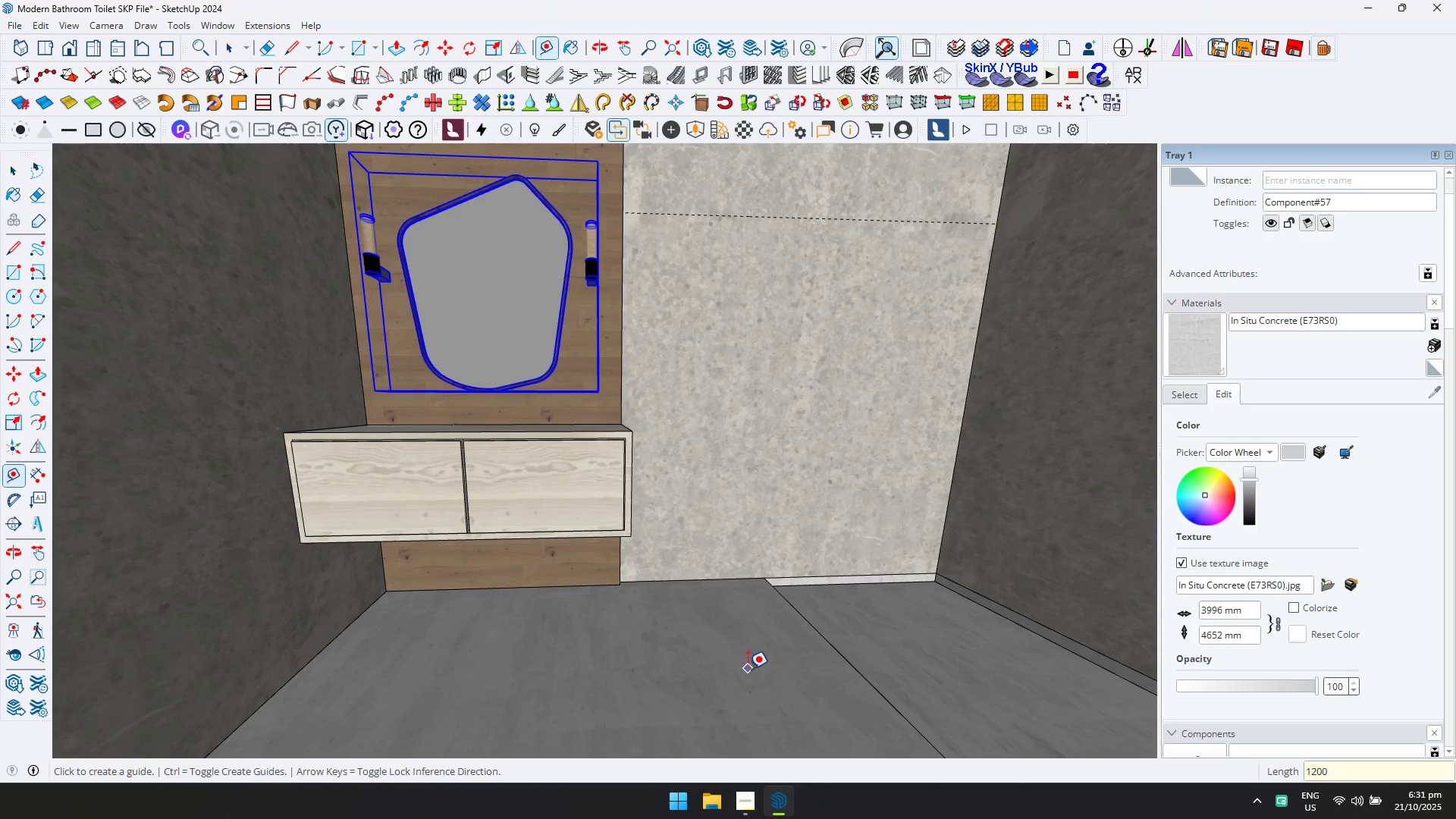 
scroll: coordinate [826, 654], scroll_direction: down, amount: 4.0
 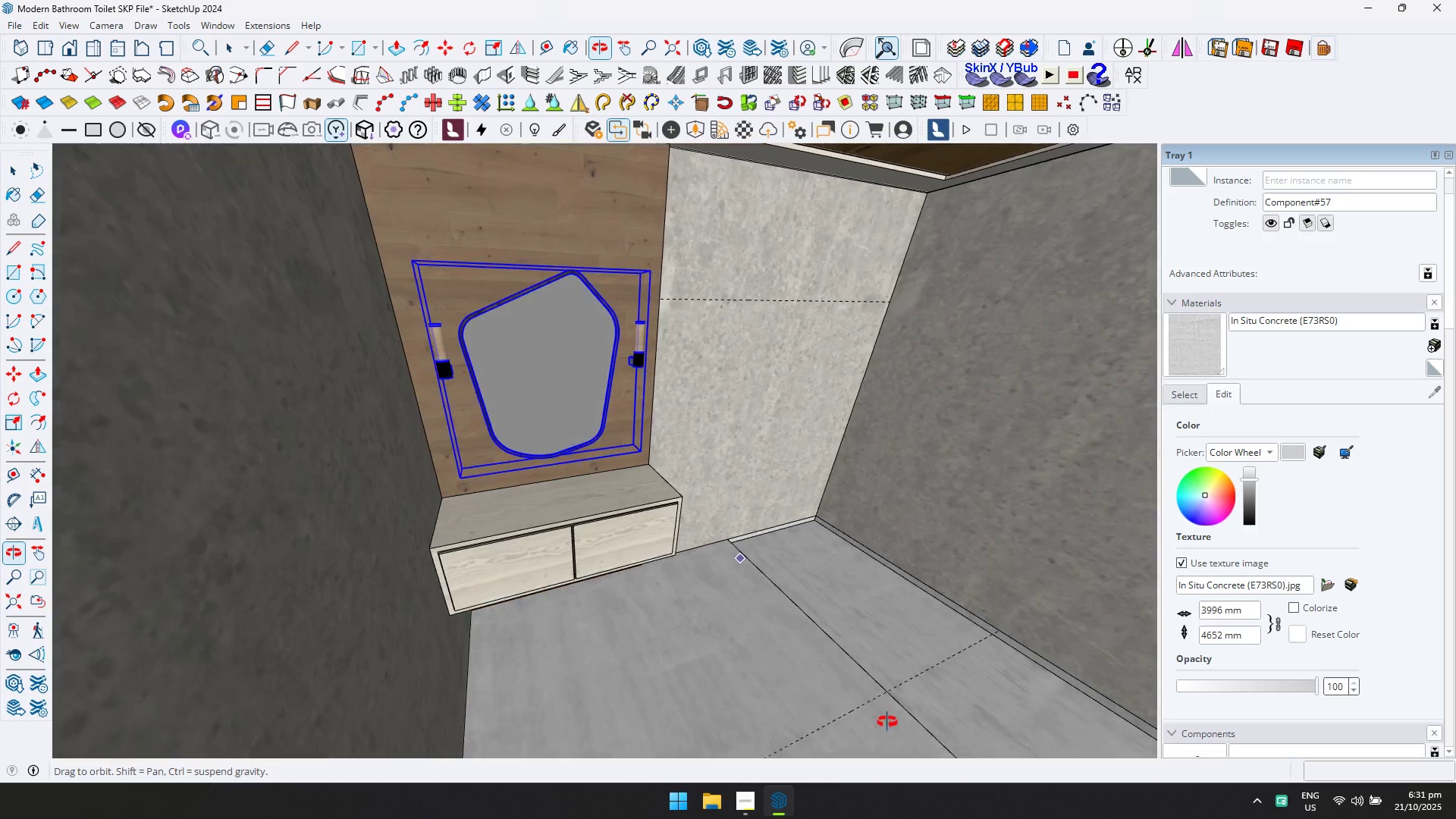 
key(Shift+ShiftLeft)
 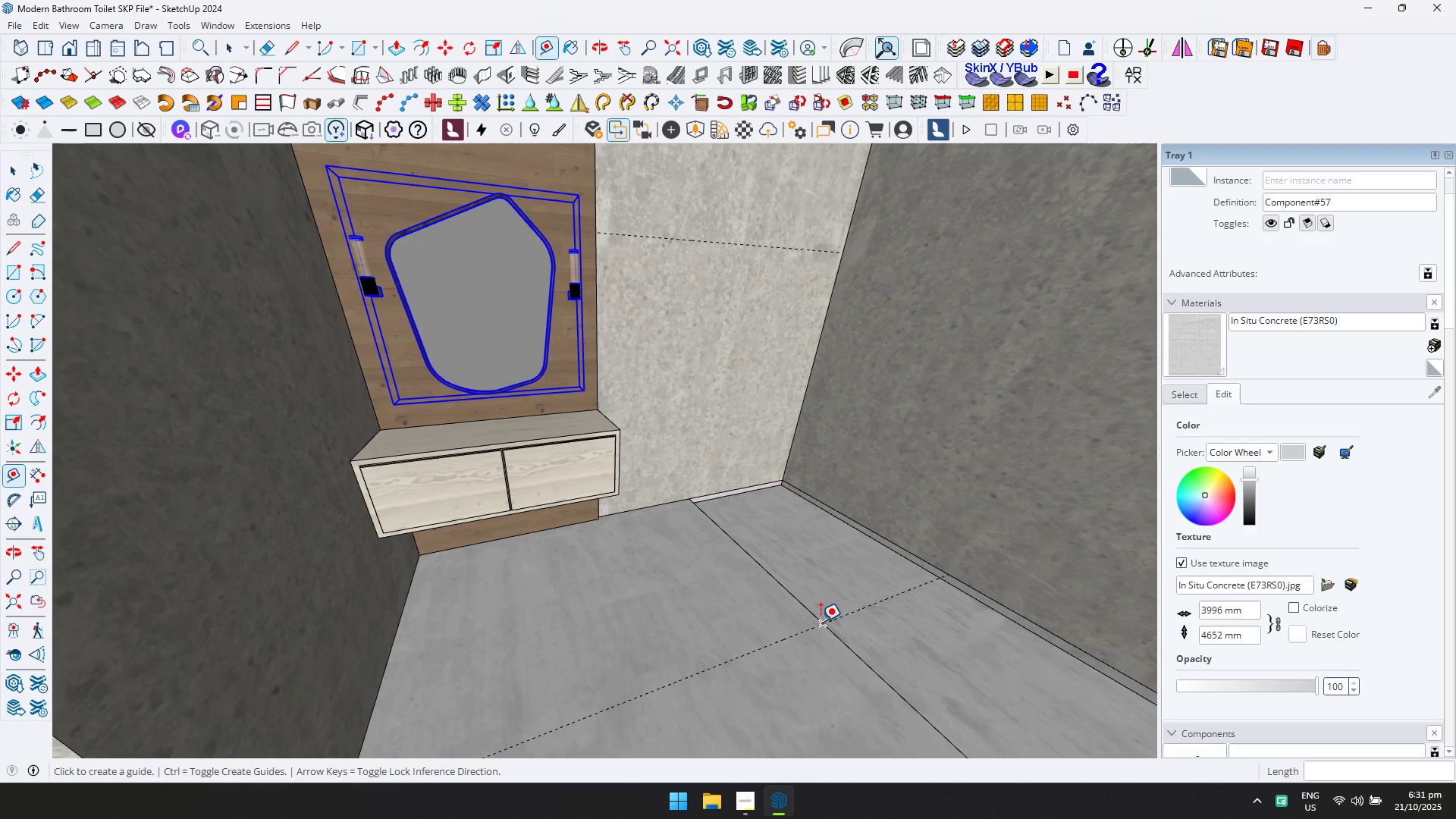 
left_click([821, 621])
 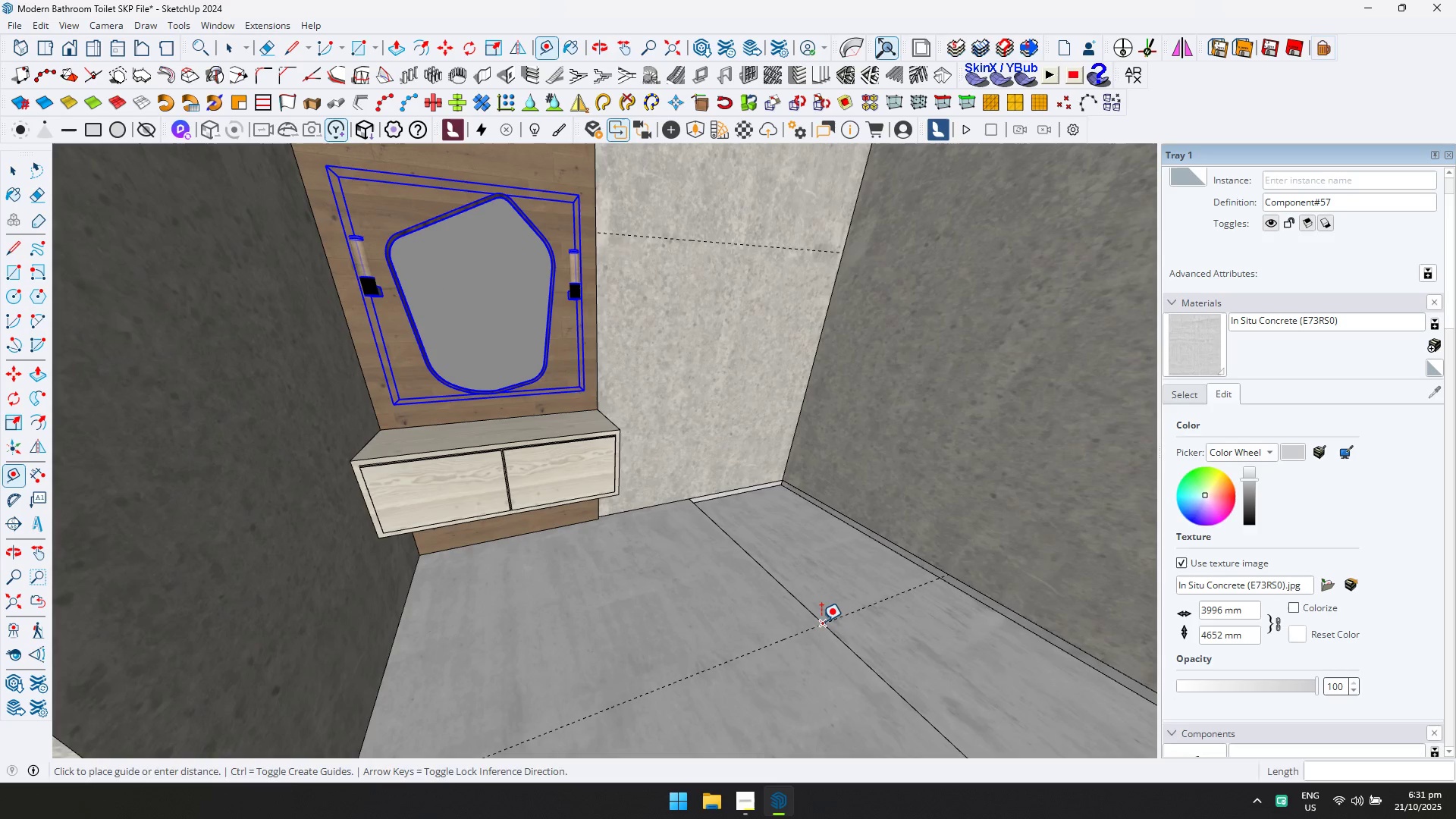 
key(R)
 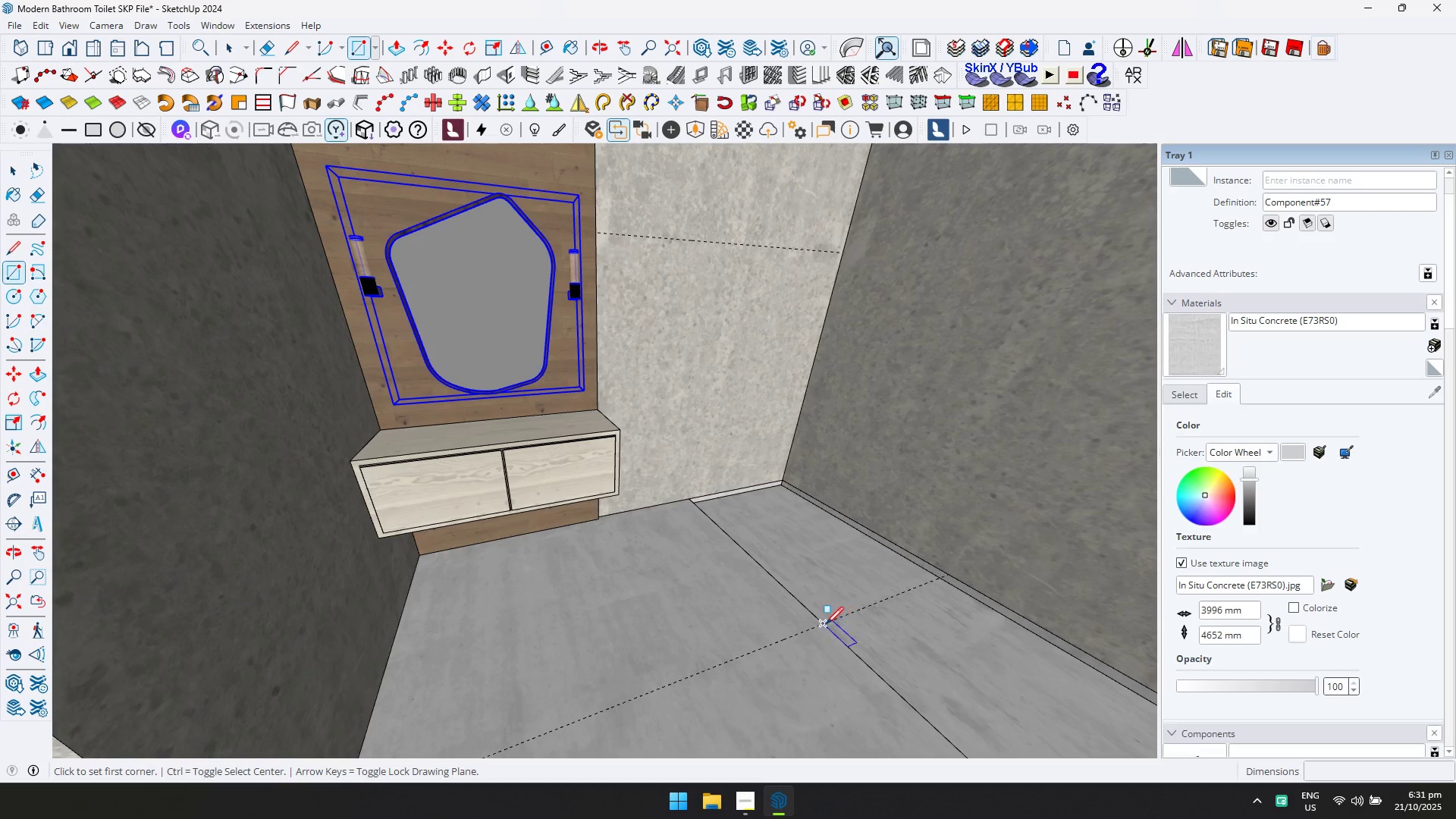 
key(Shift+ShiftLeft)
 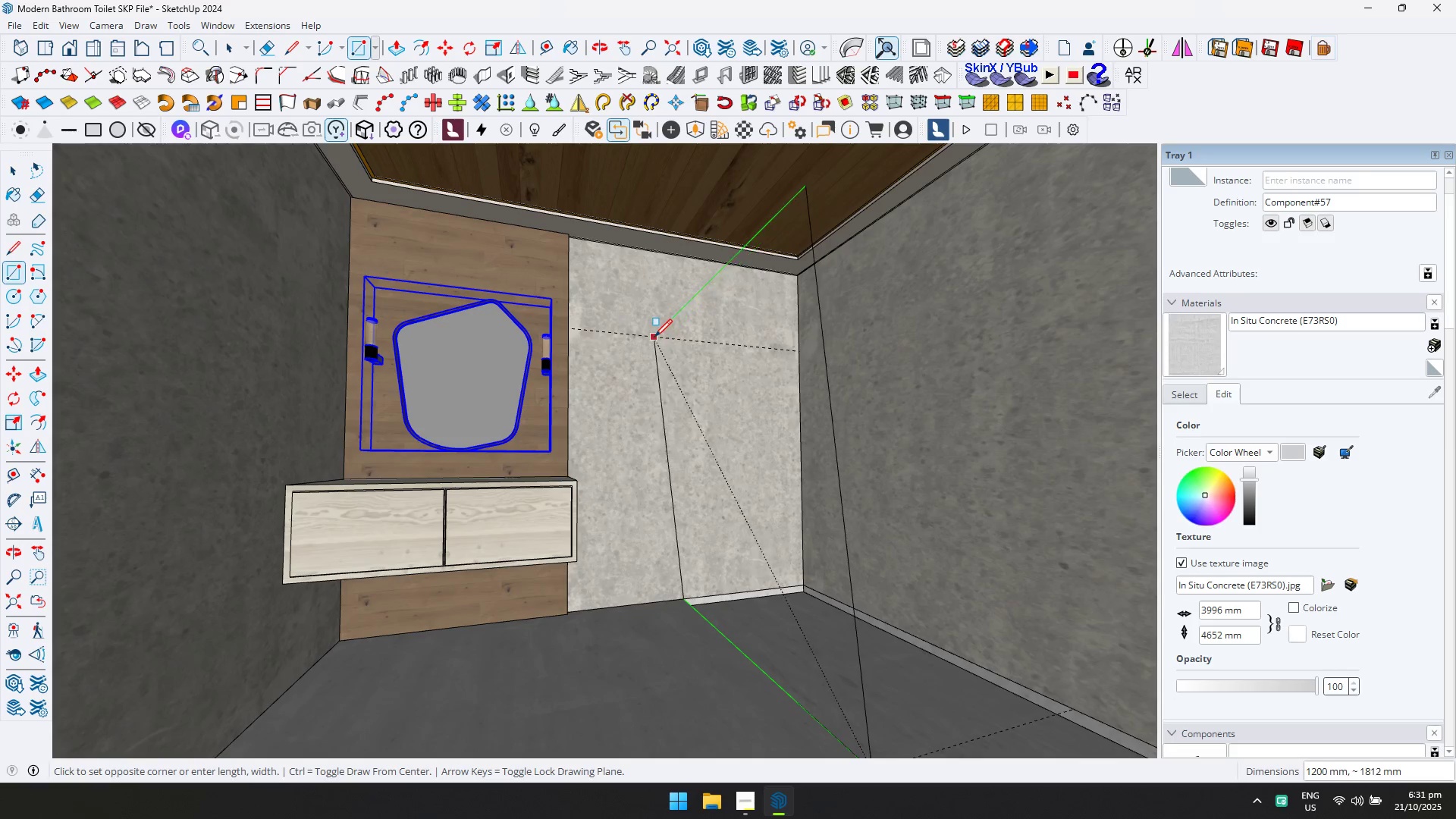 
key(ArrowLeft)
 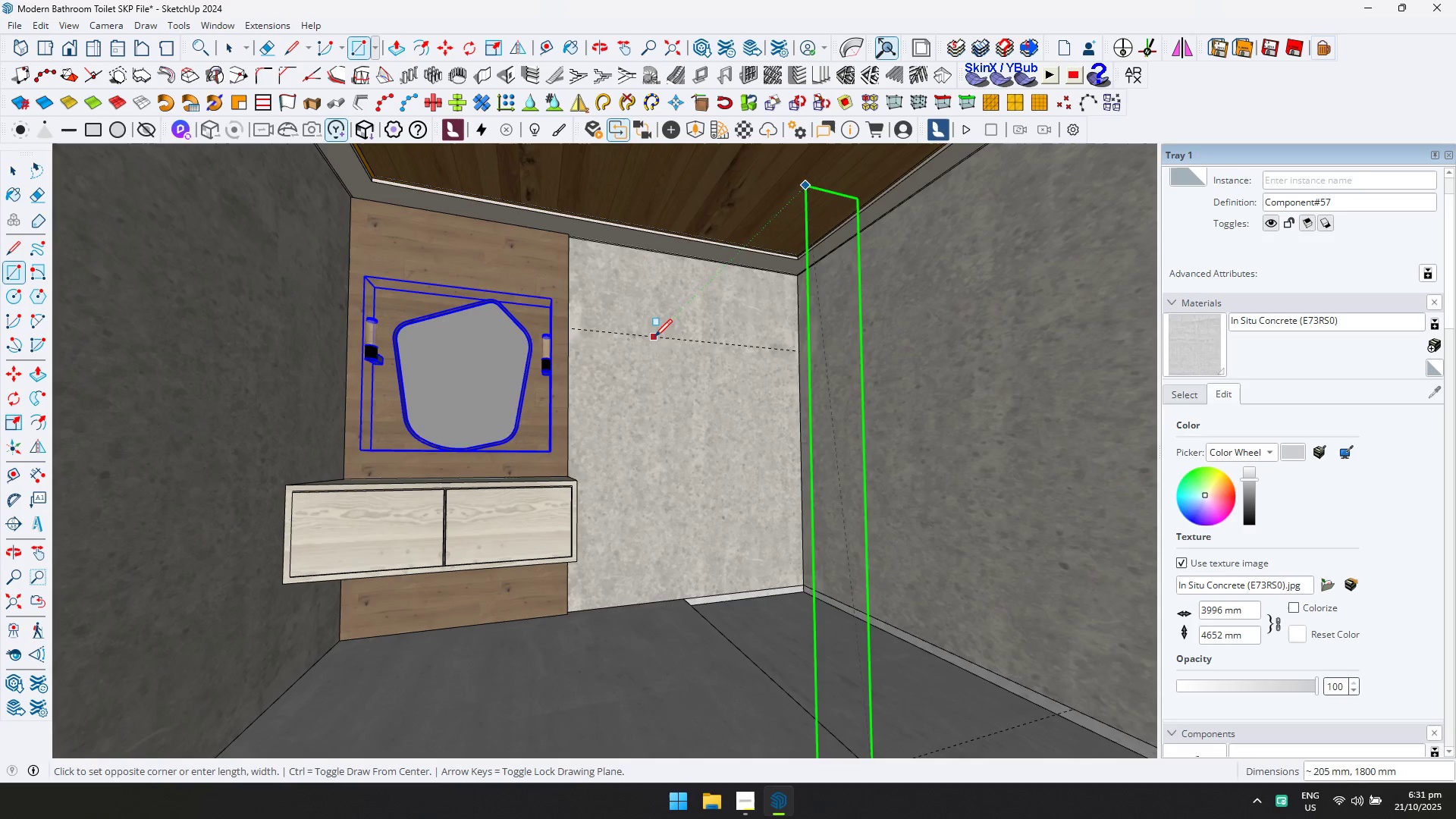 
key(ArrowRight)
 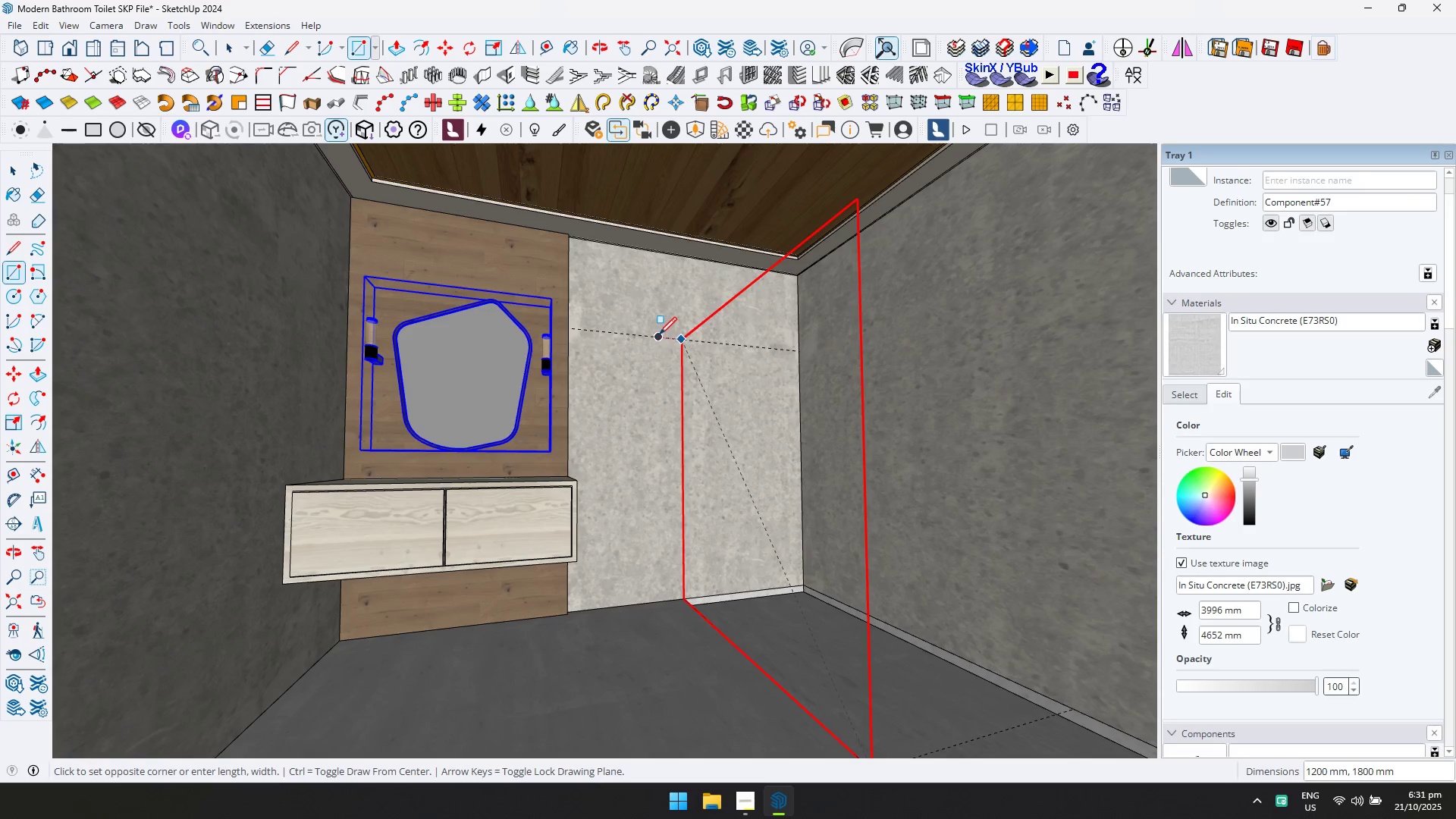 
left_click([659, 334])
 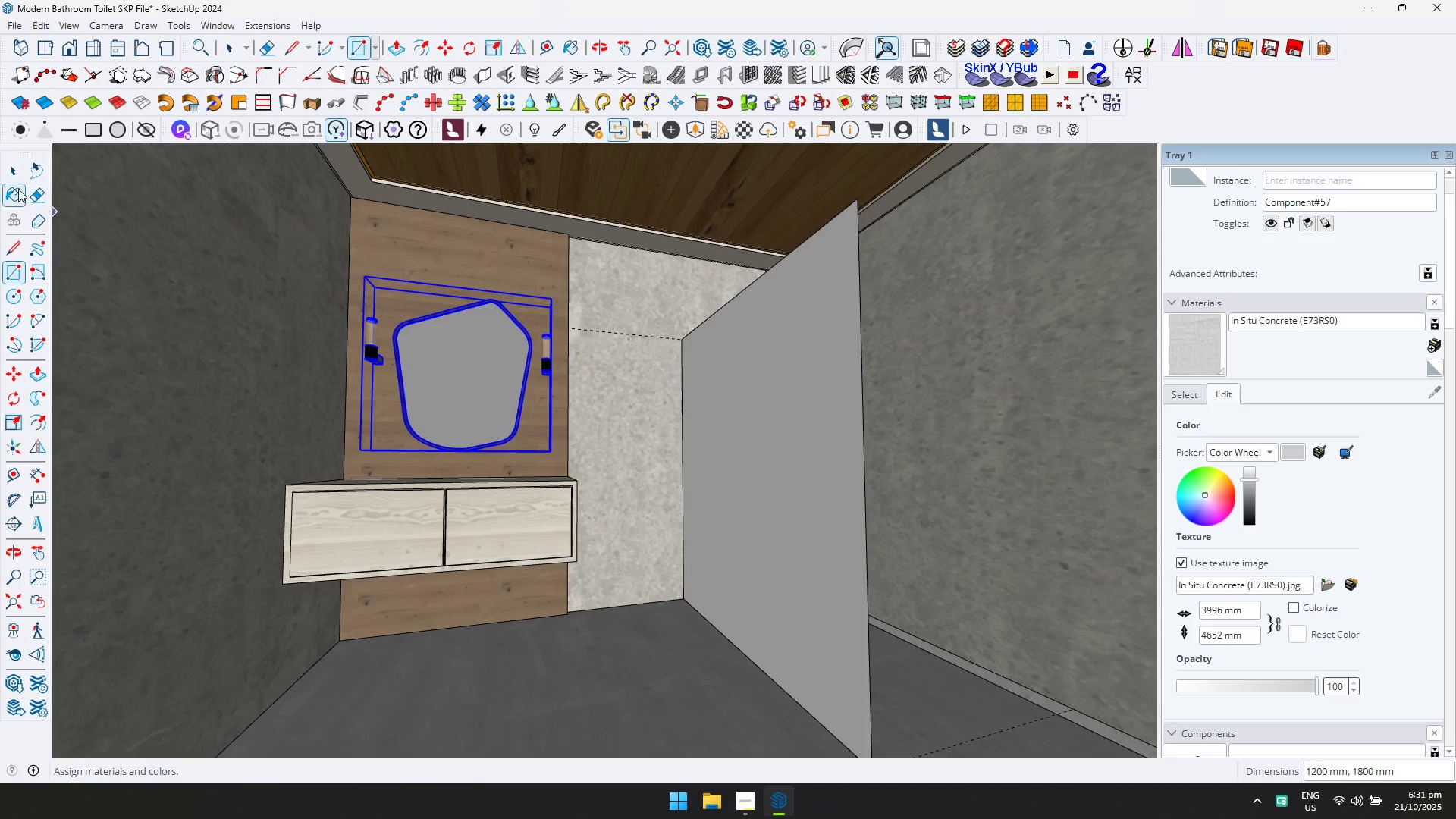 
left_click([10, 170])
 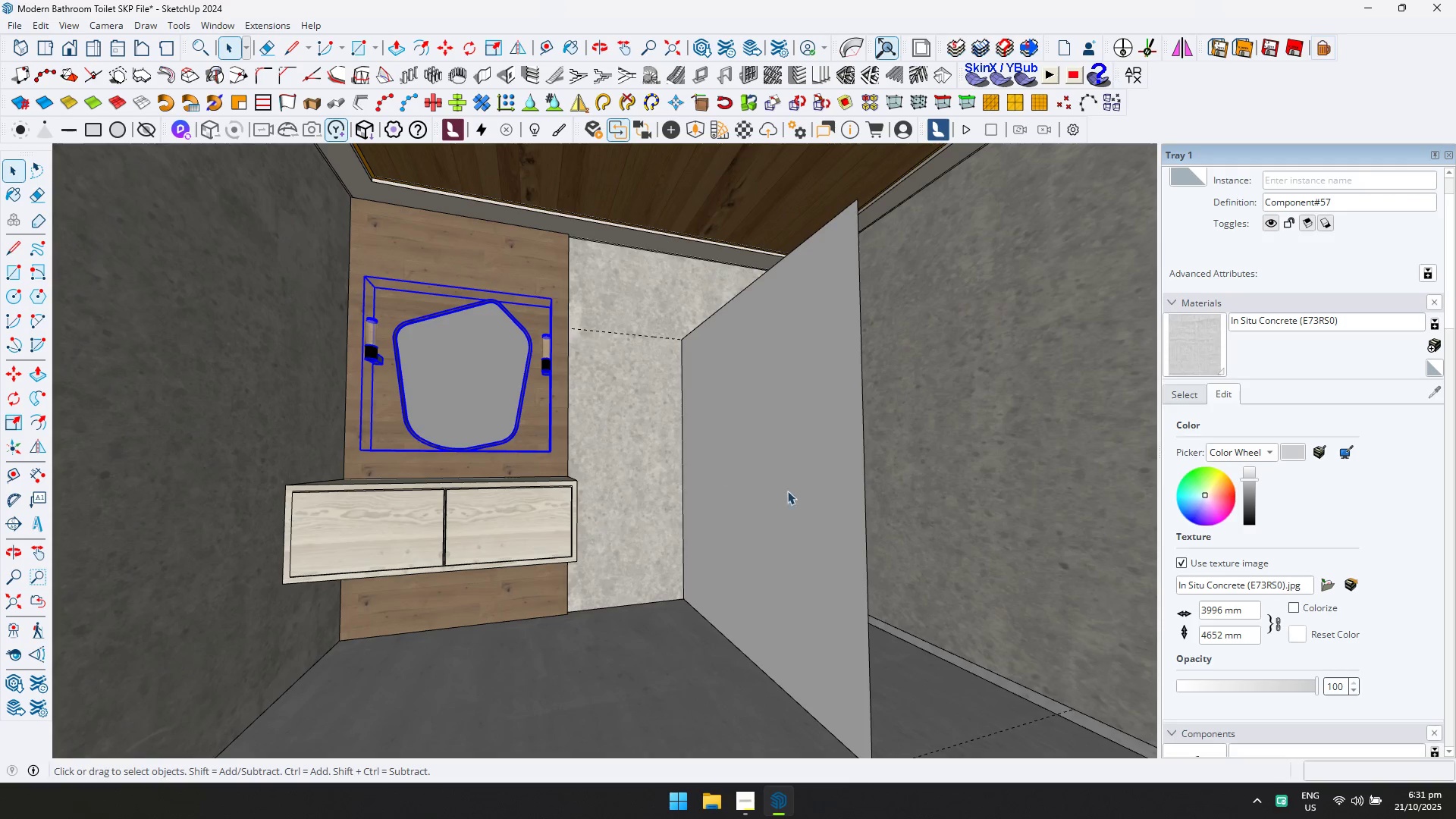 
key(Shift+ShiftLeft)
 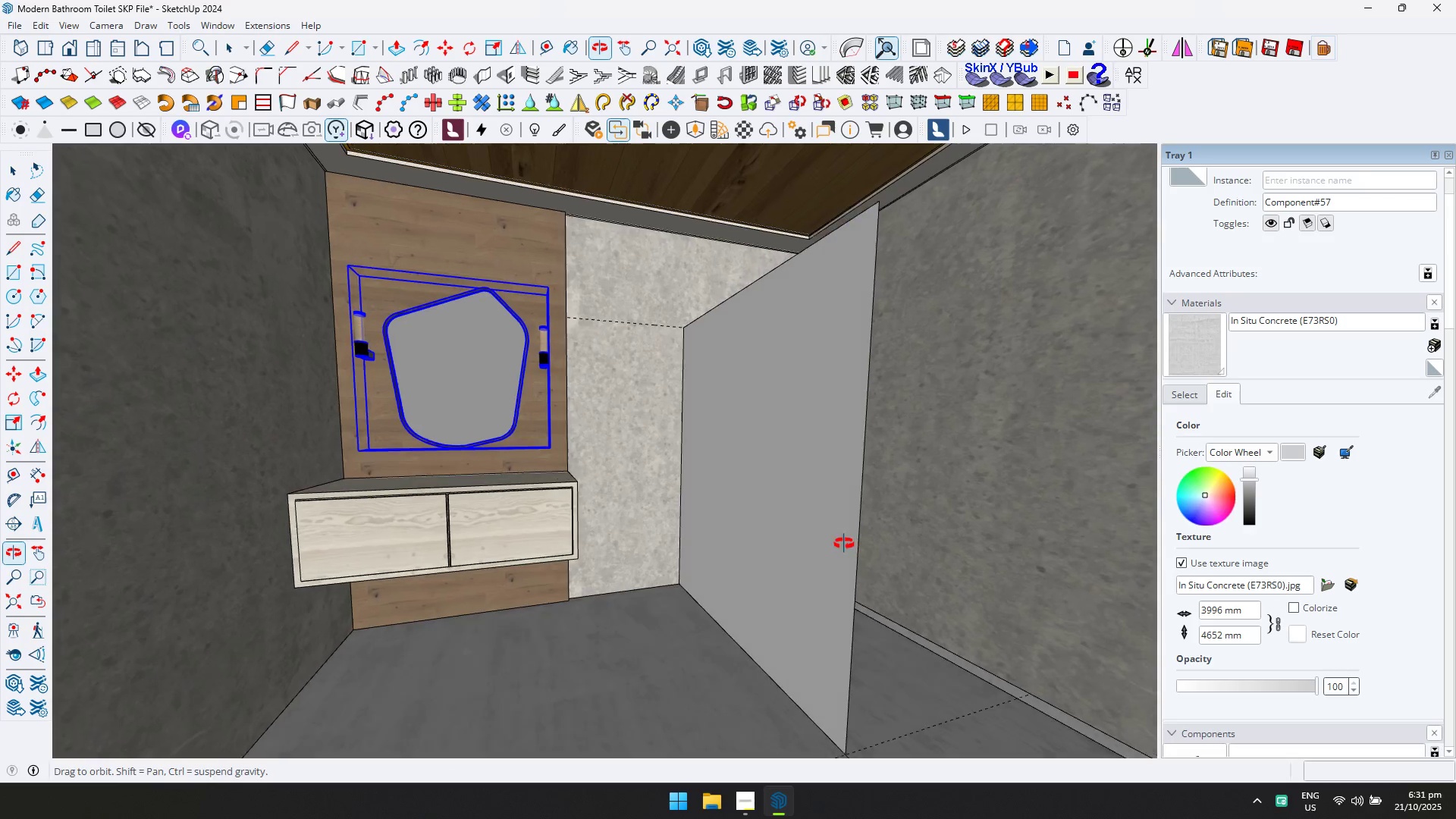 
key(Shift+1)
 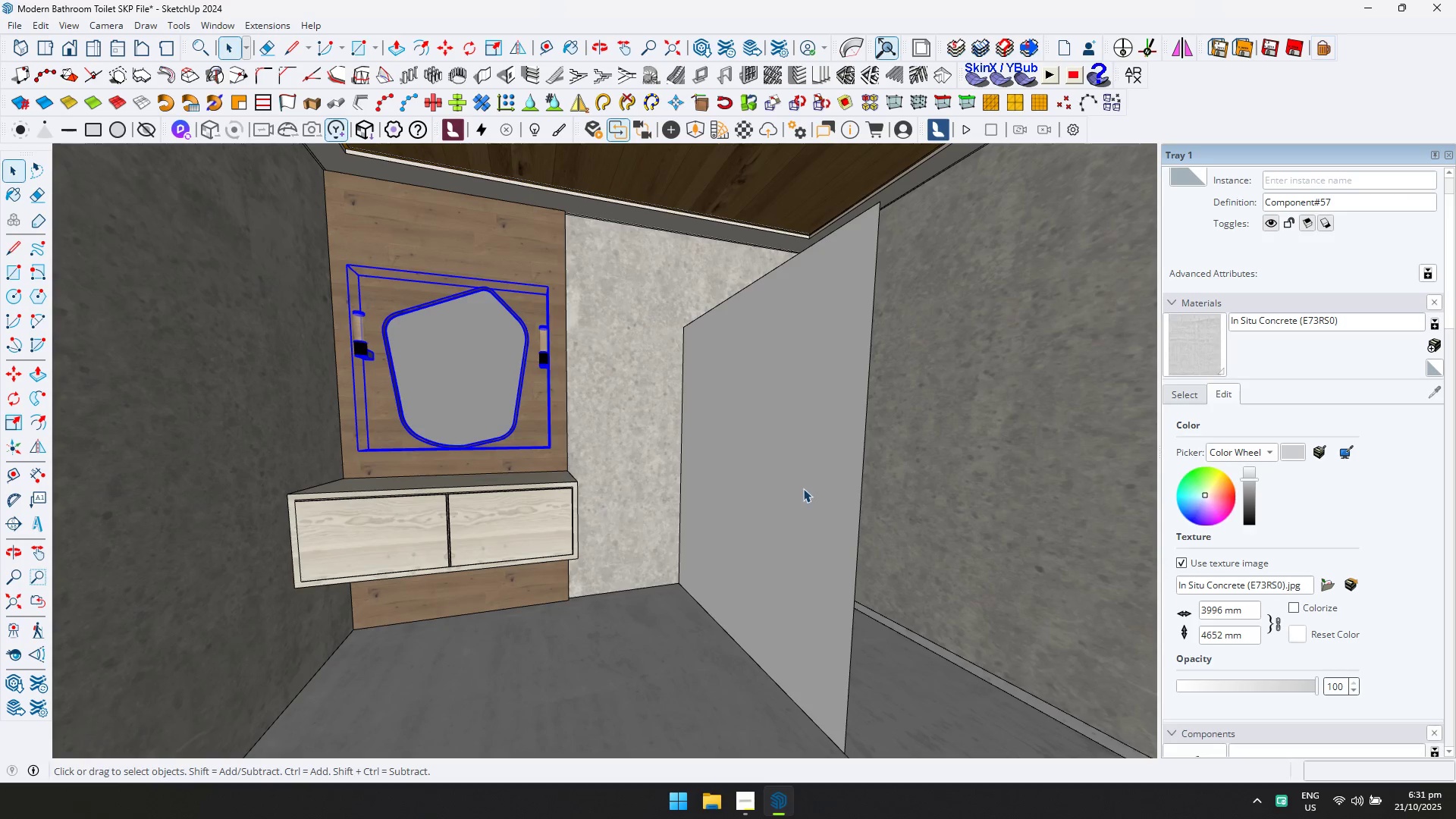 
double_click([803, 488])
 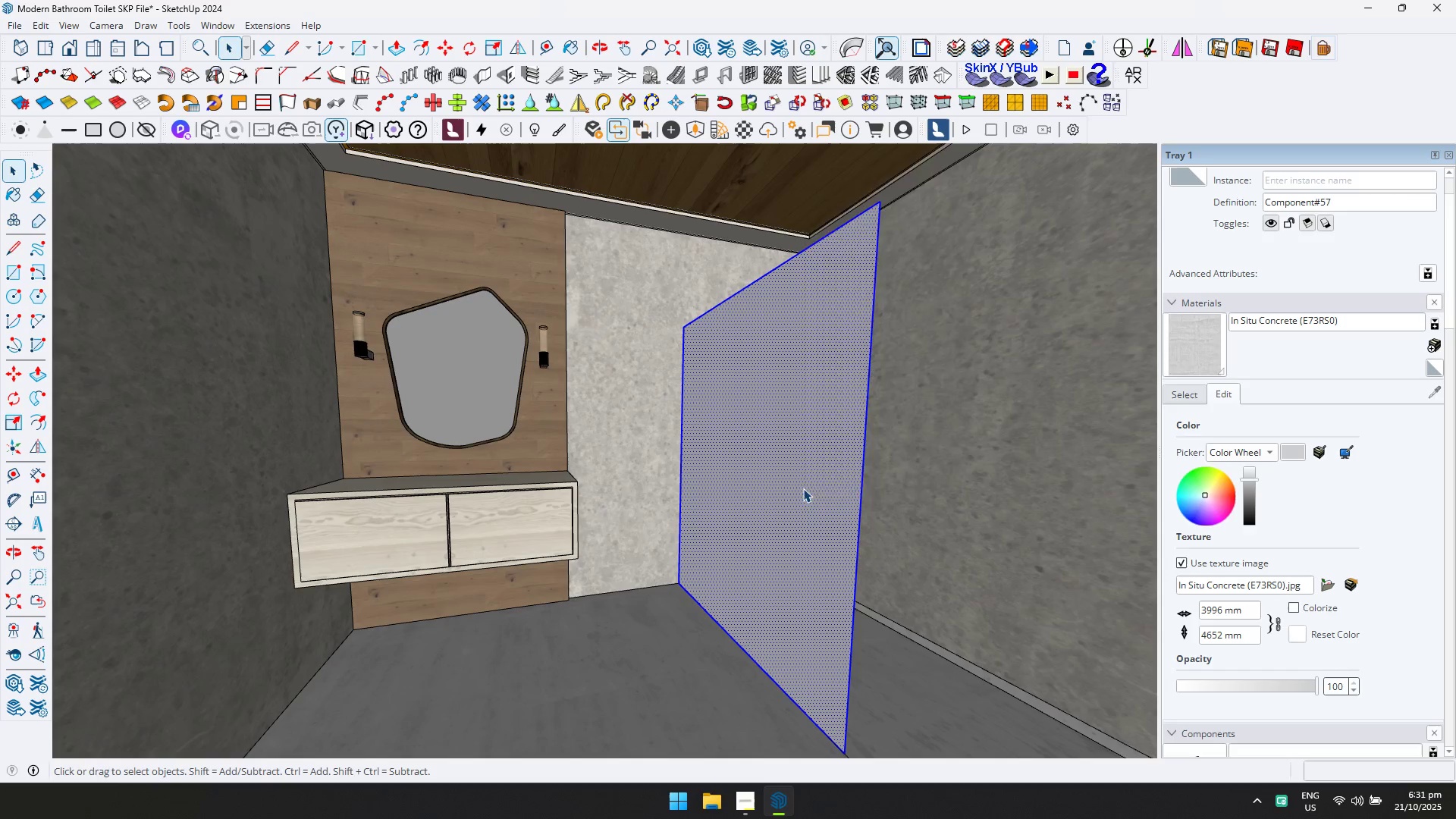 
right_click([803, 488])
 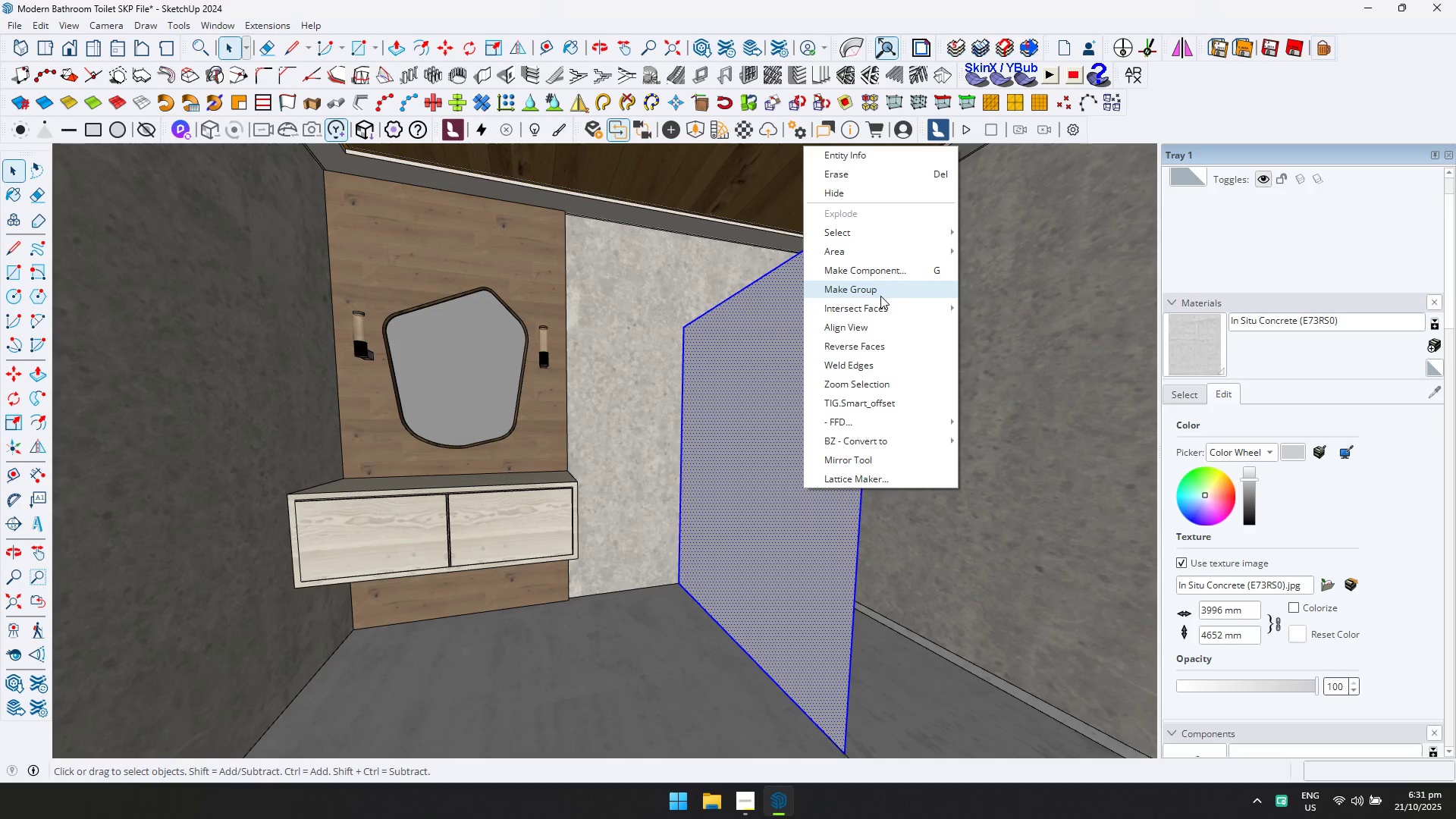 
double_click([788, 385])
 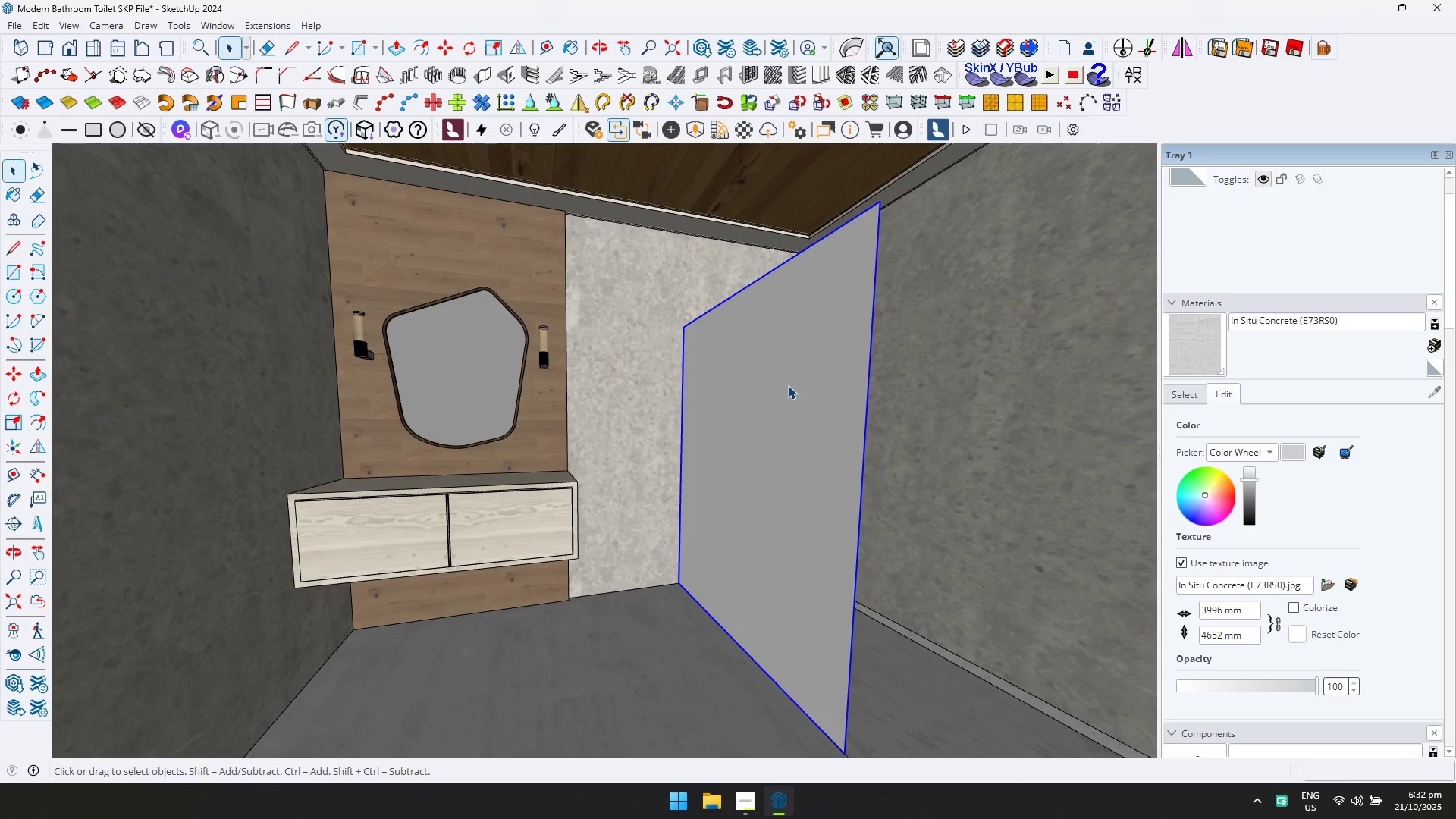 
triple_click([788, 385])
 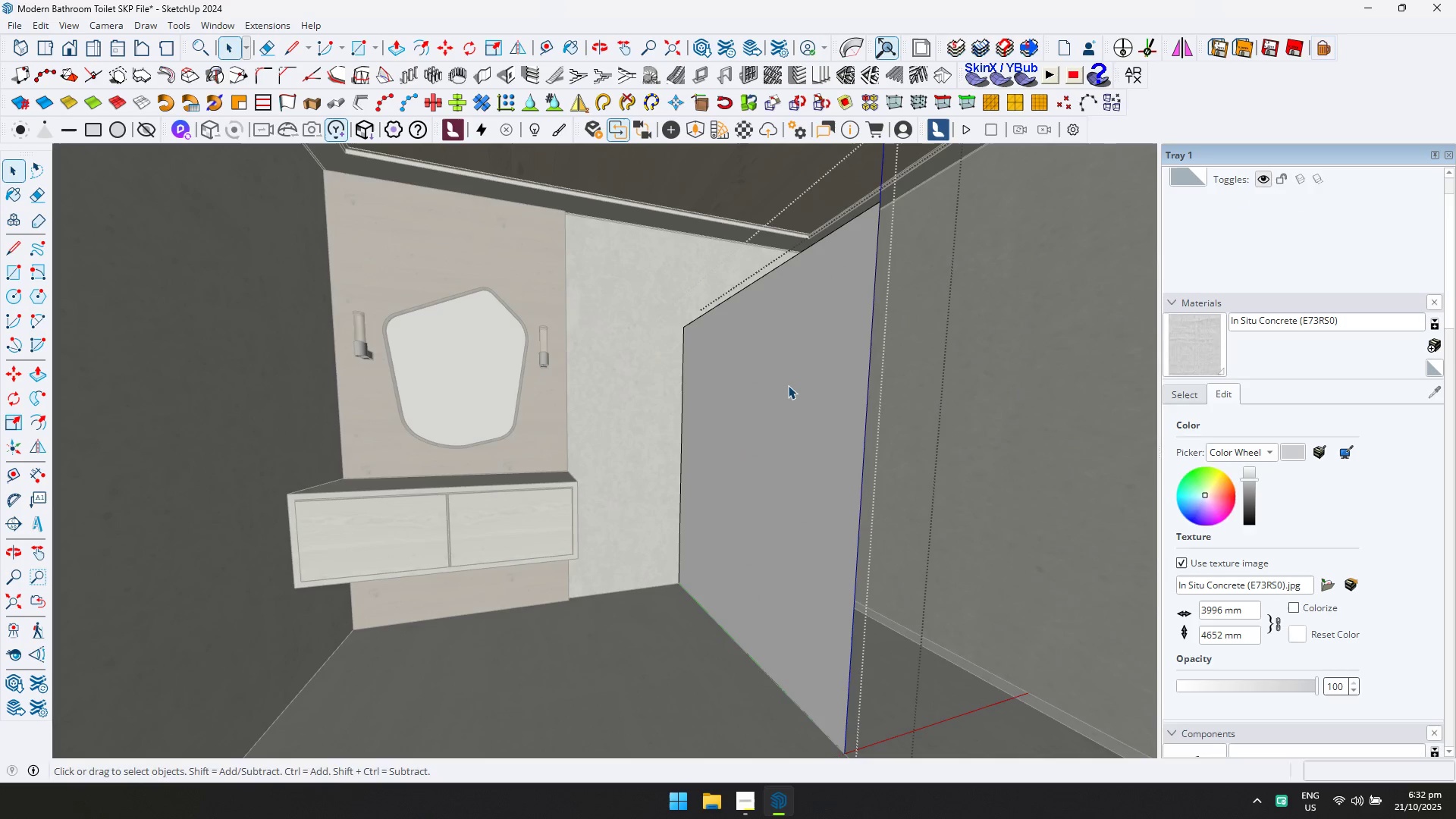 
key(P)
 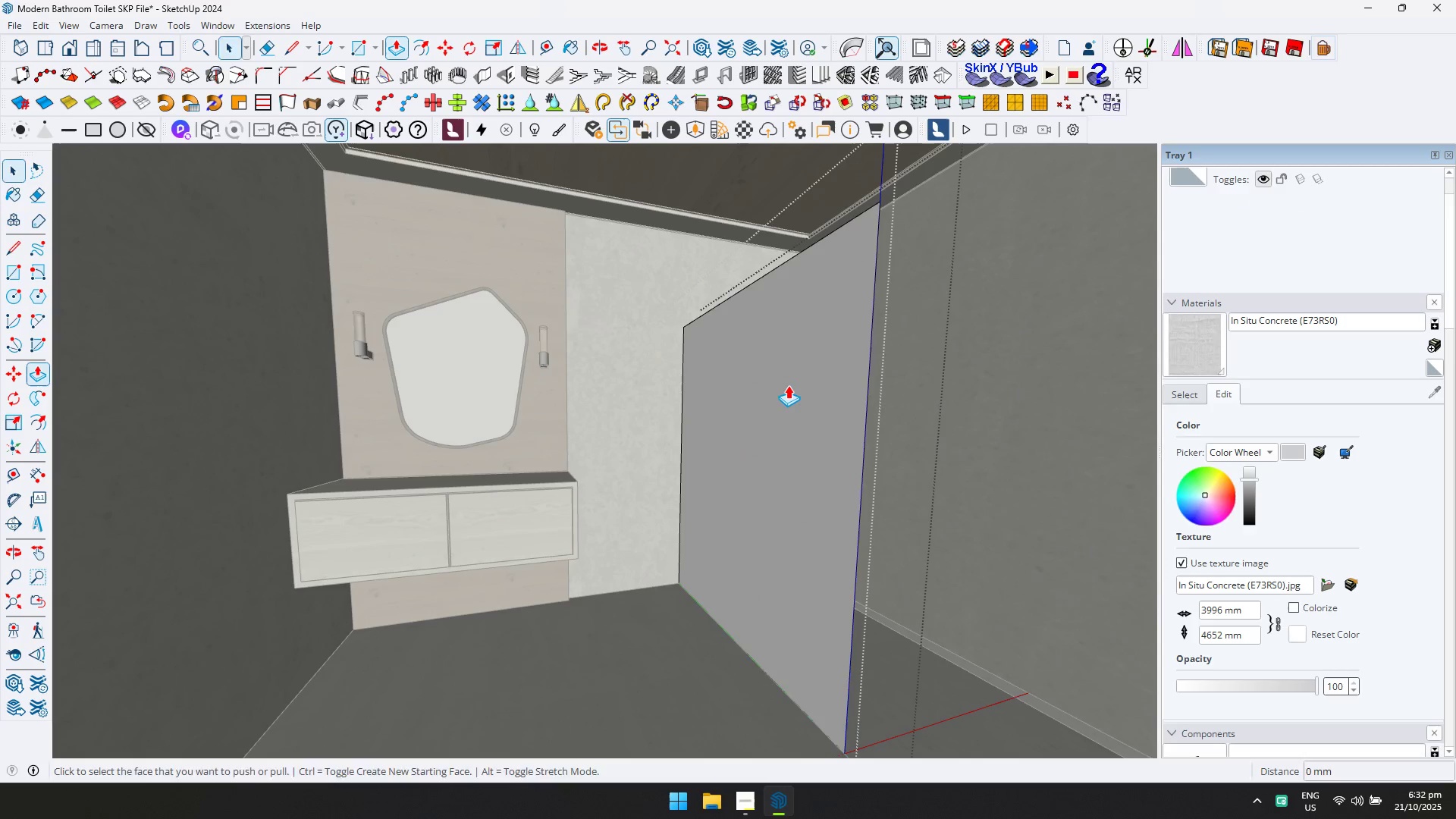 
triple_click([788, 385])
 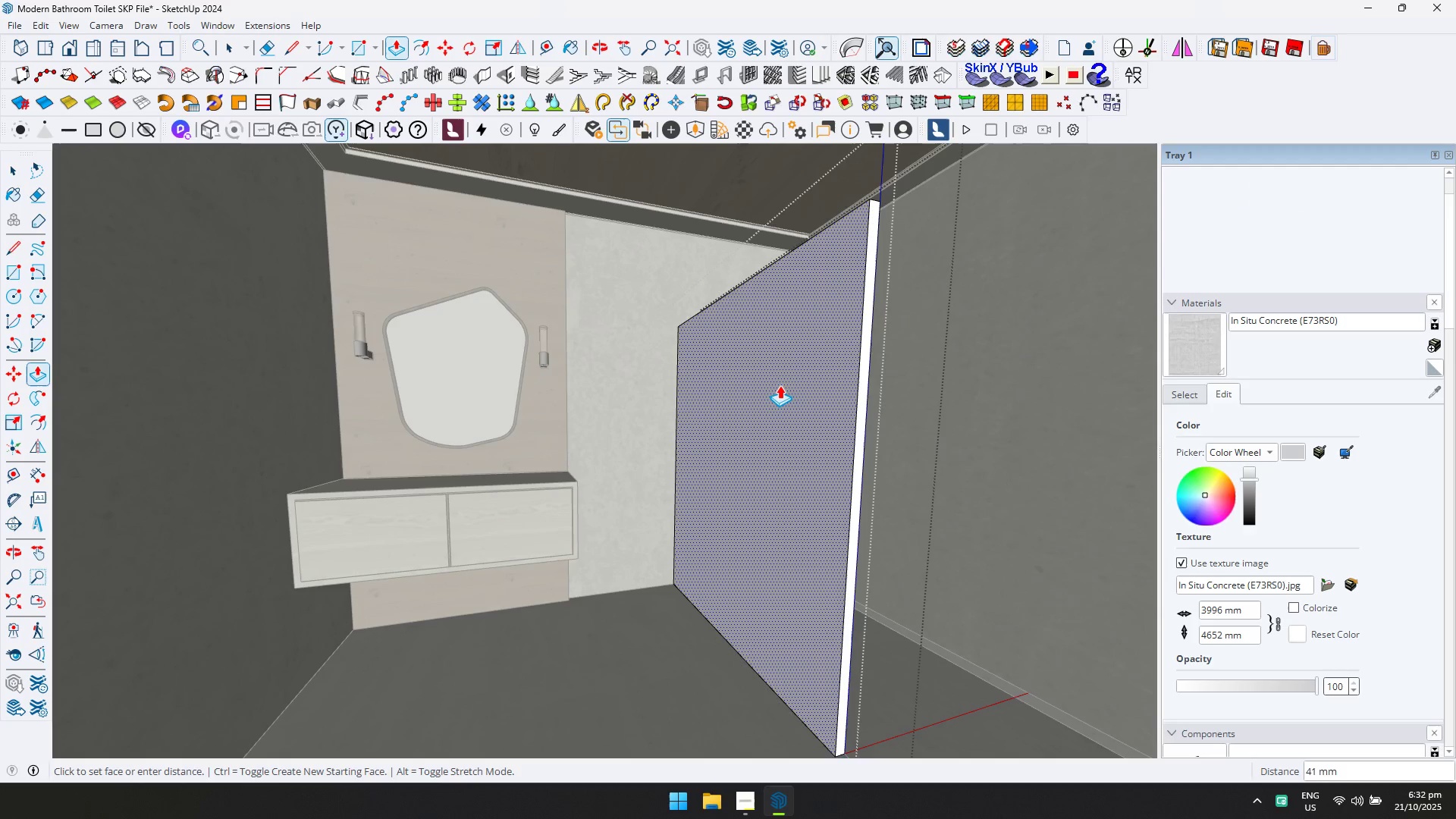 
key(5)
 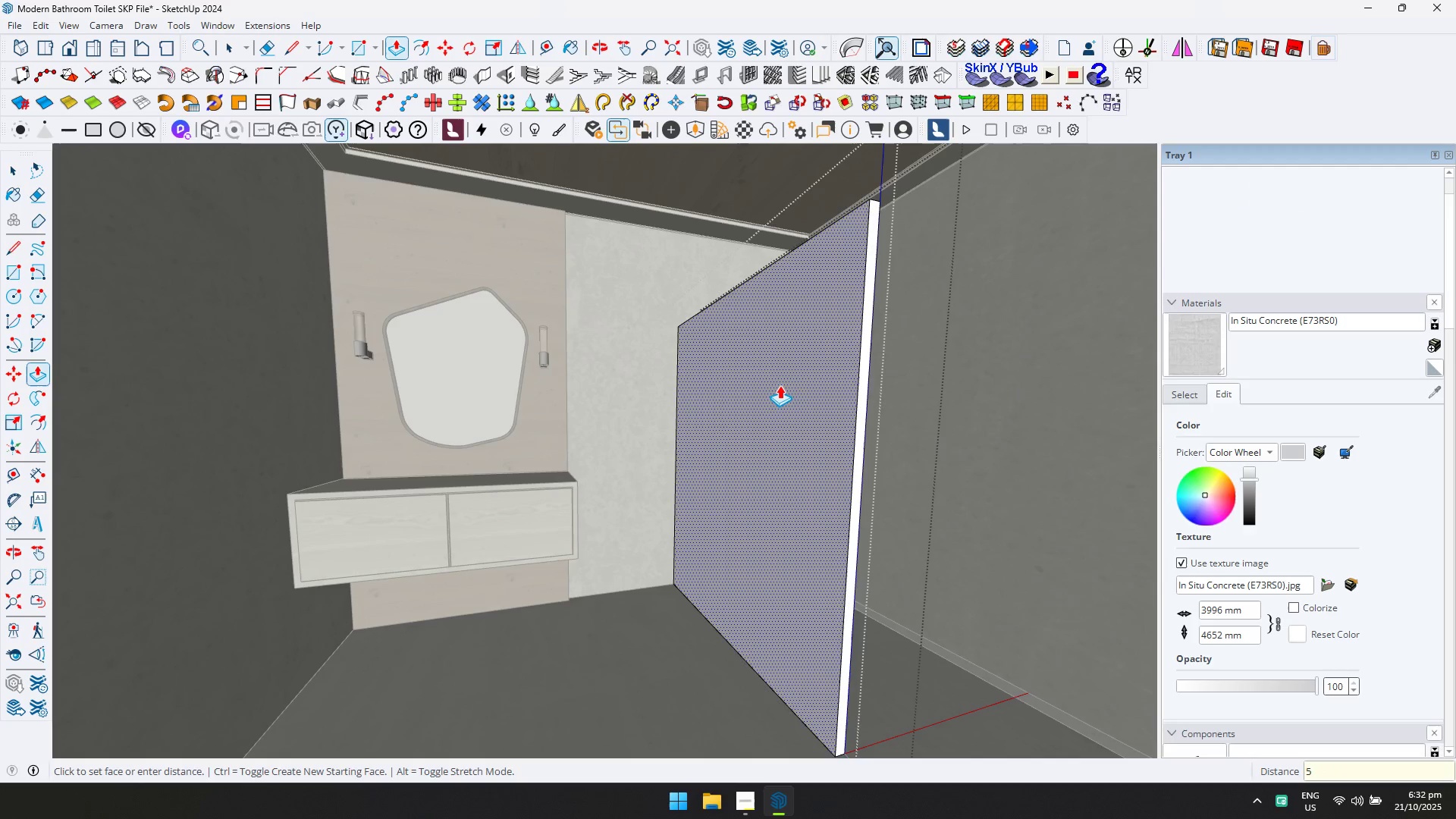 
key(Enter)
 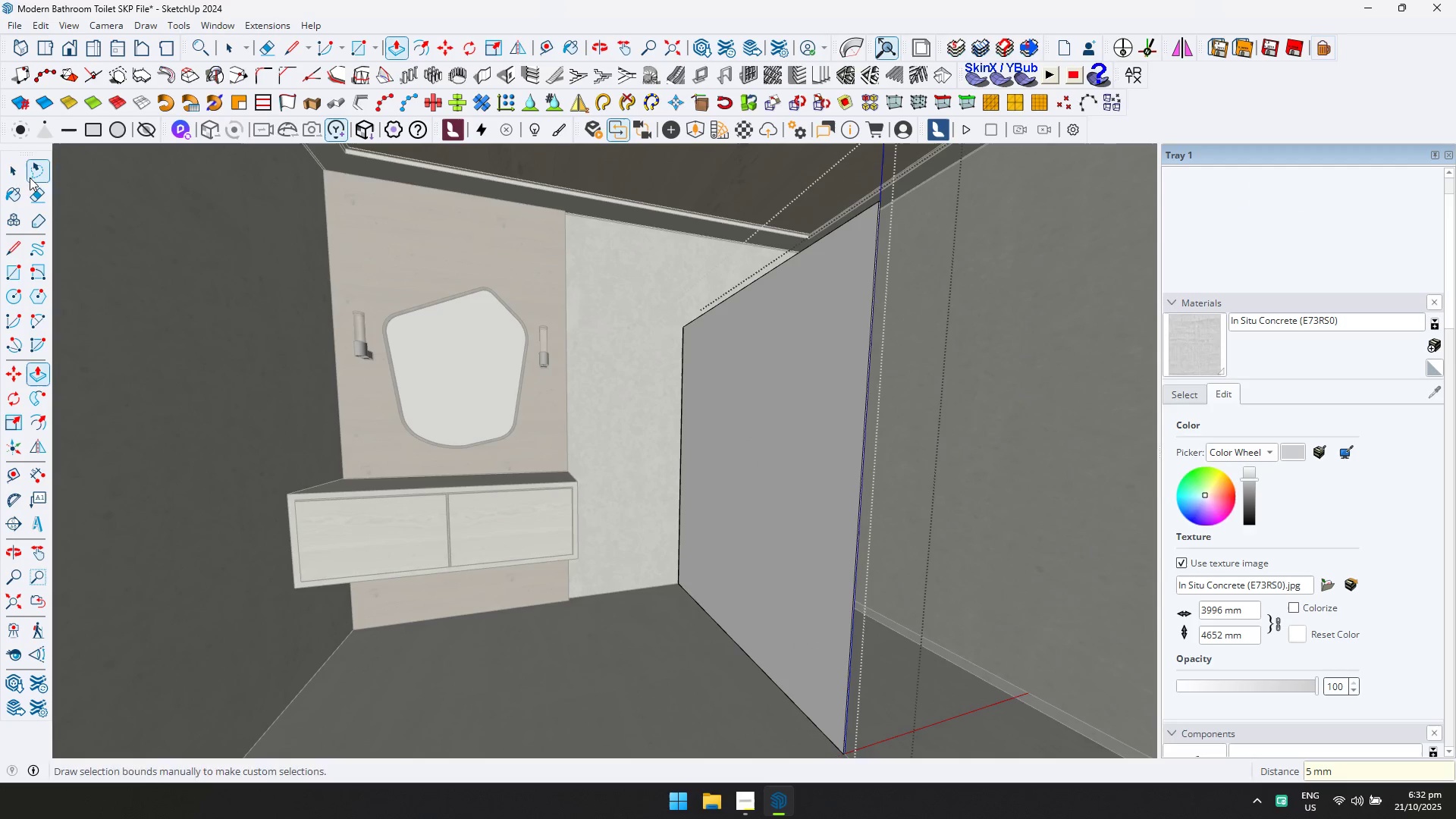 
key(Escape)
 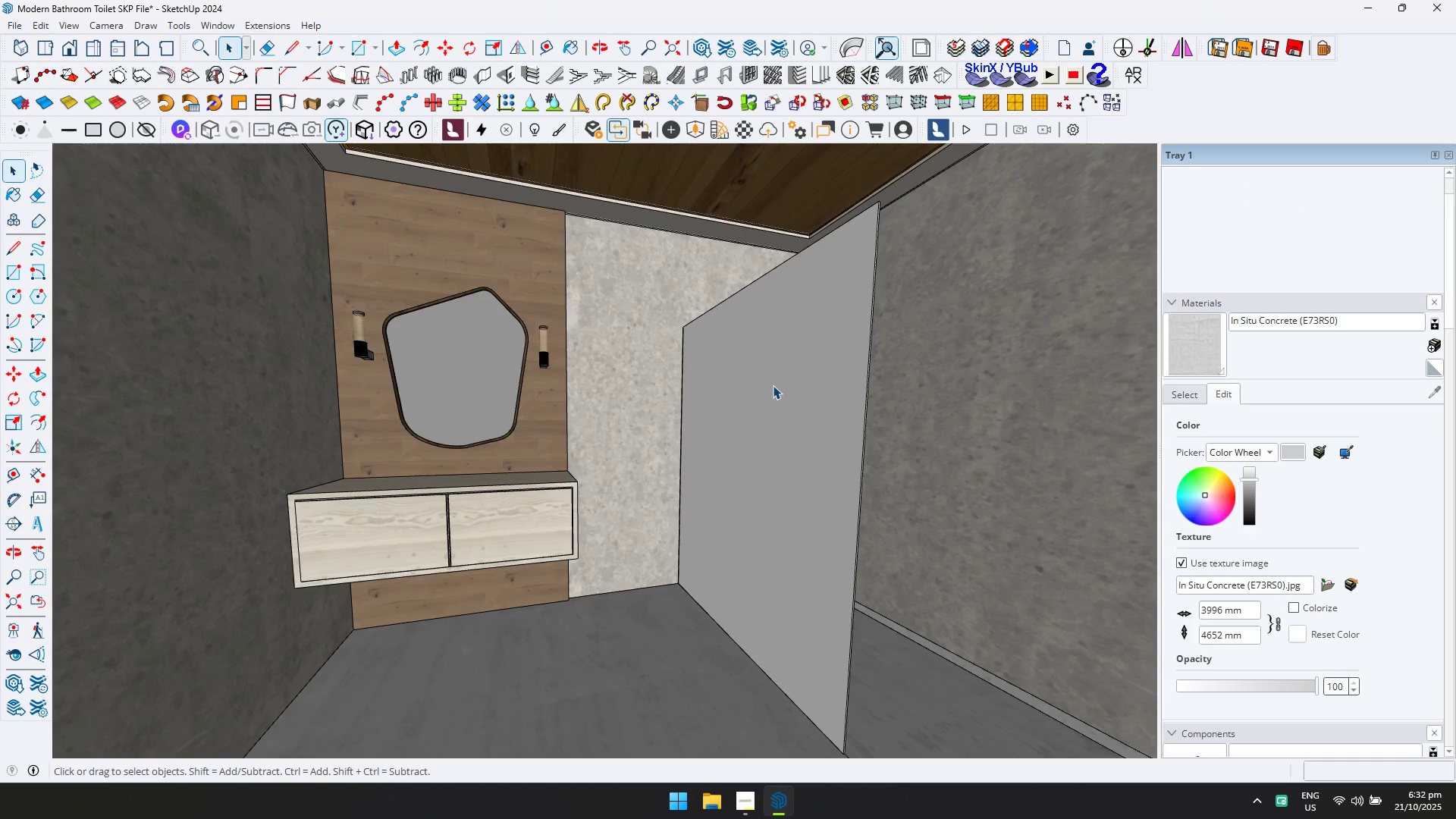 
triple_click([773, 385])
 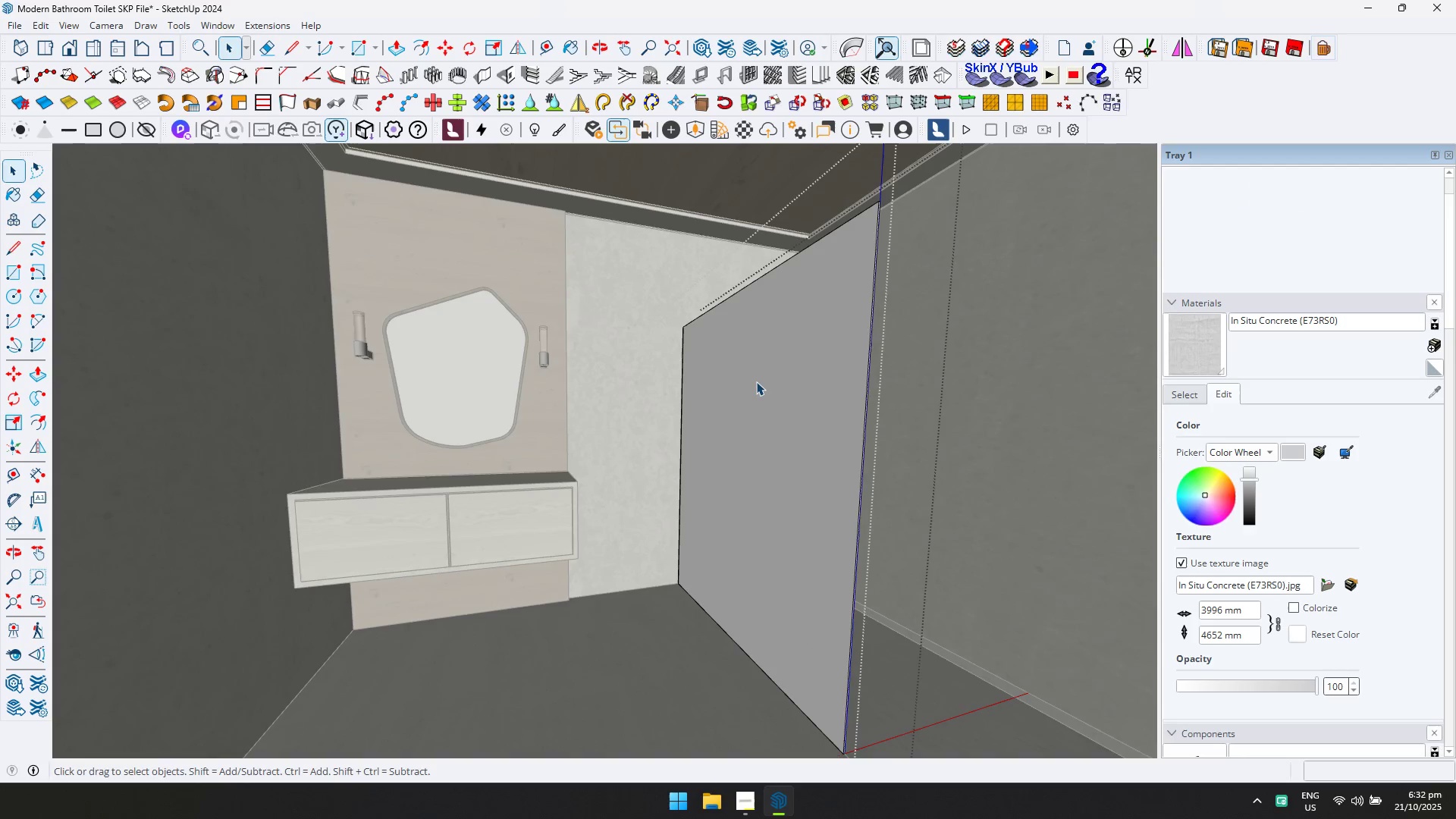 
triple_click([755, 381])
 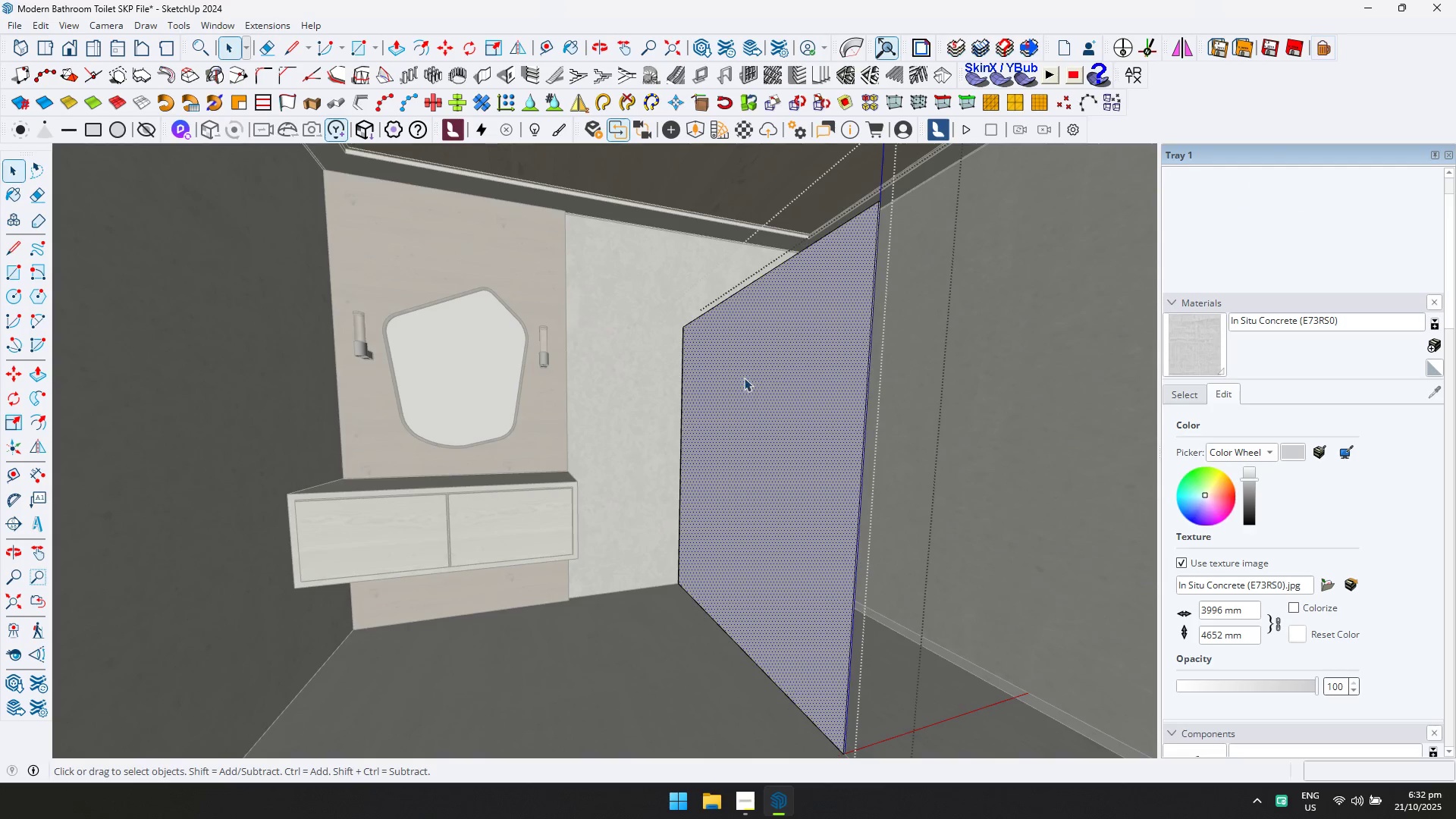 
key(L)
 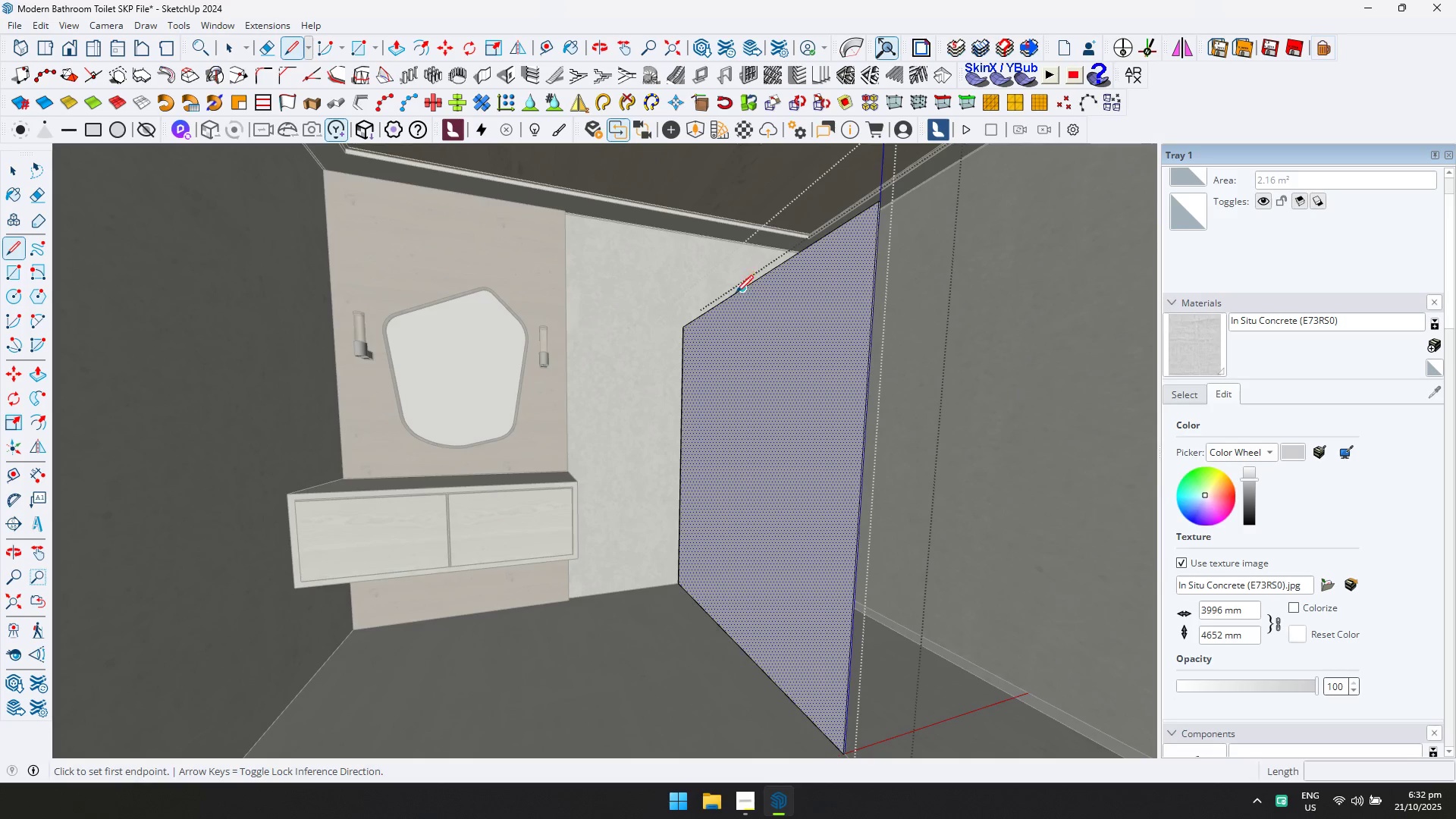 
left_click([19, 180])
 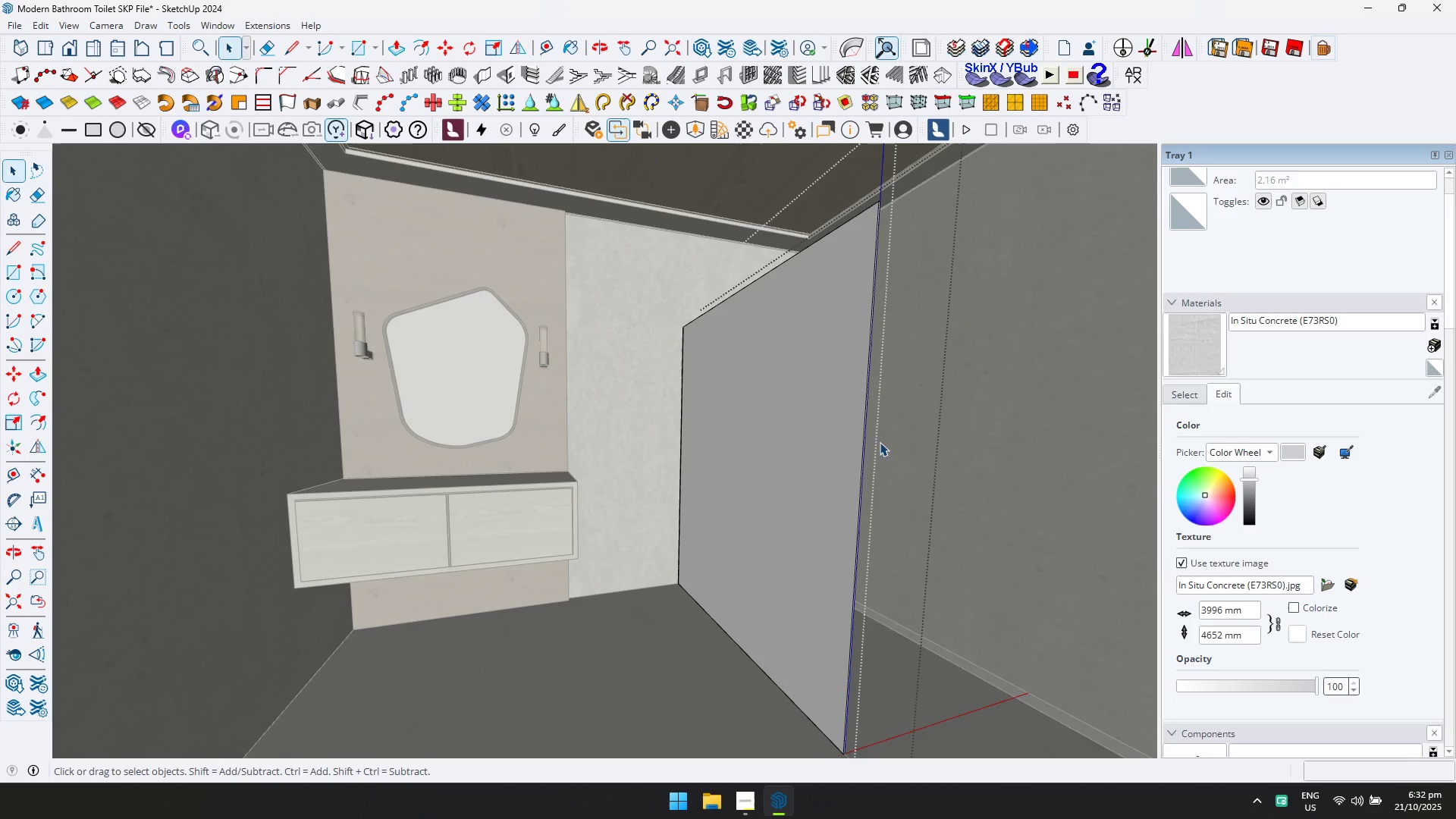 
key(Control+ControlLeft)
 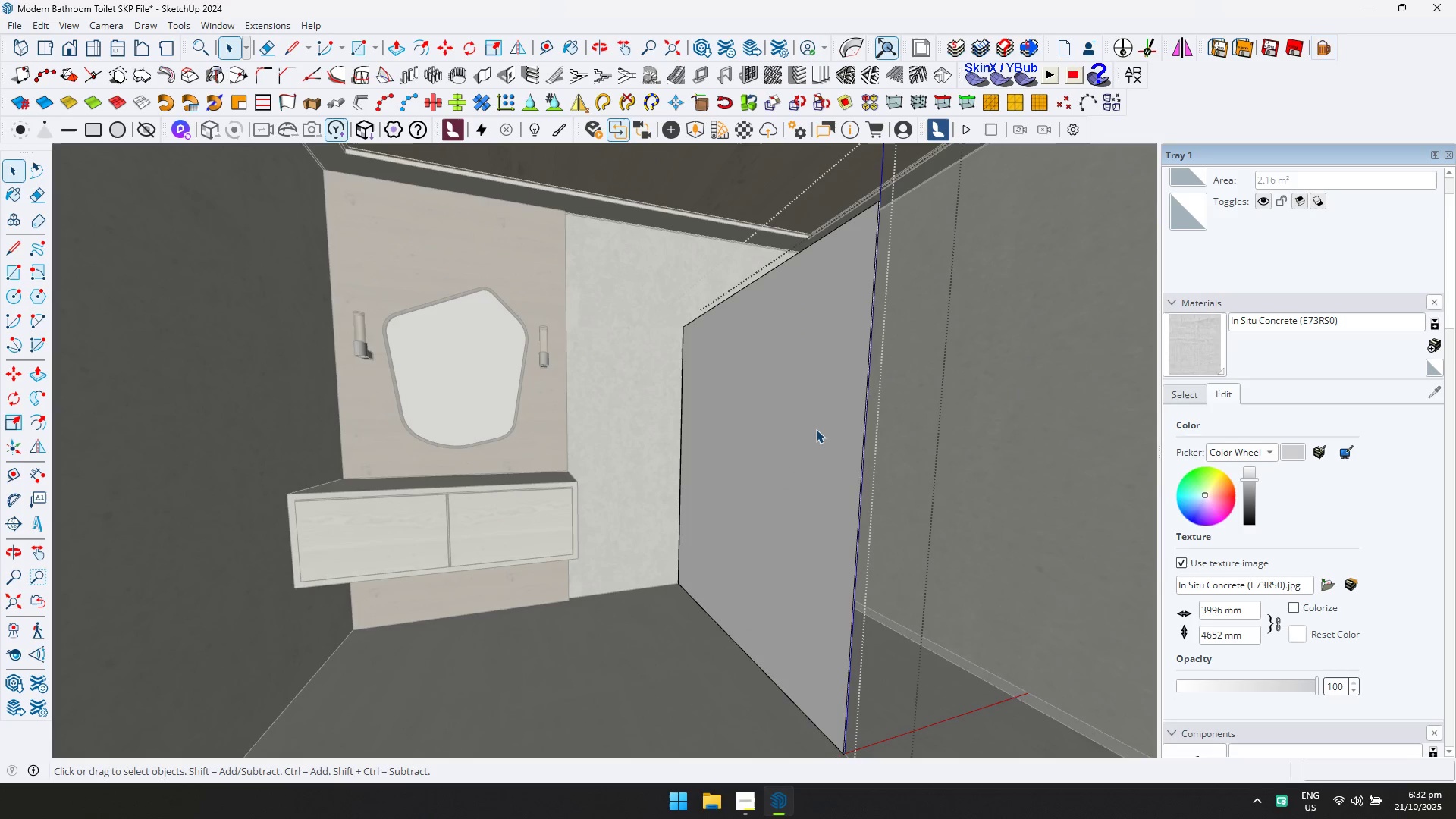 
triple_click([816, 429])
 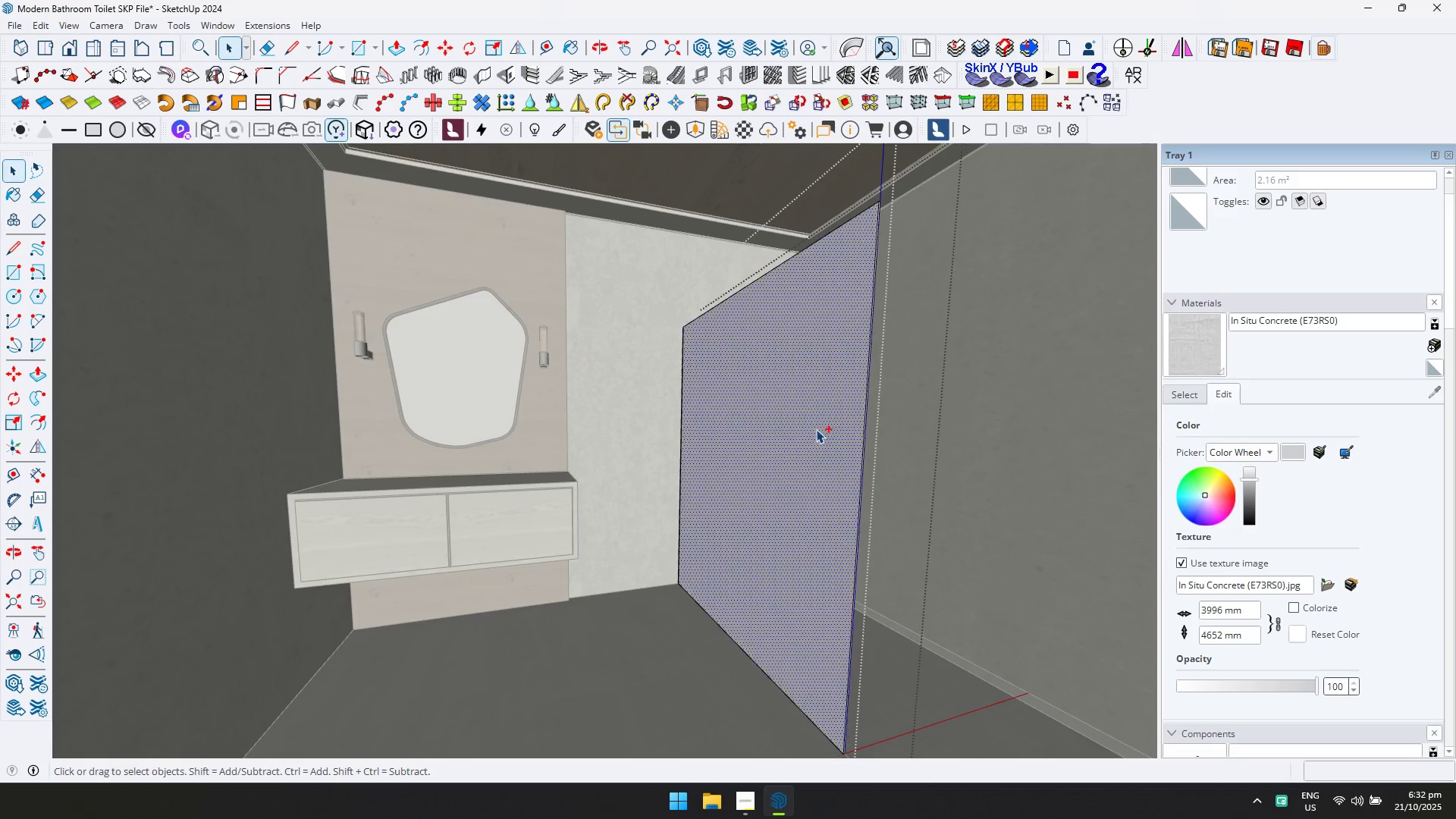 
key(Control+A)
 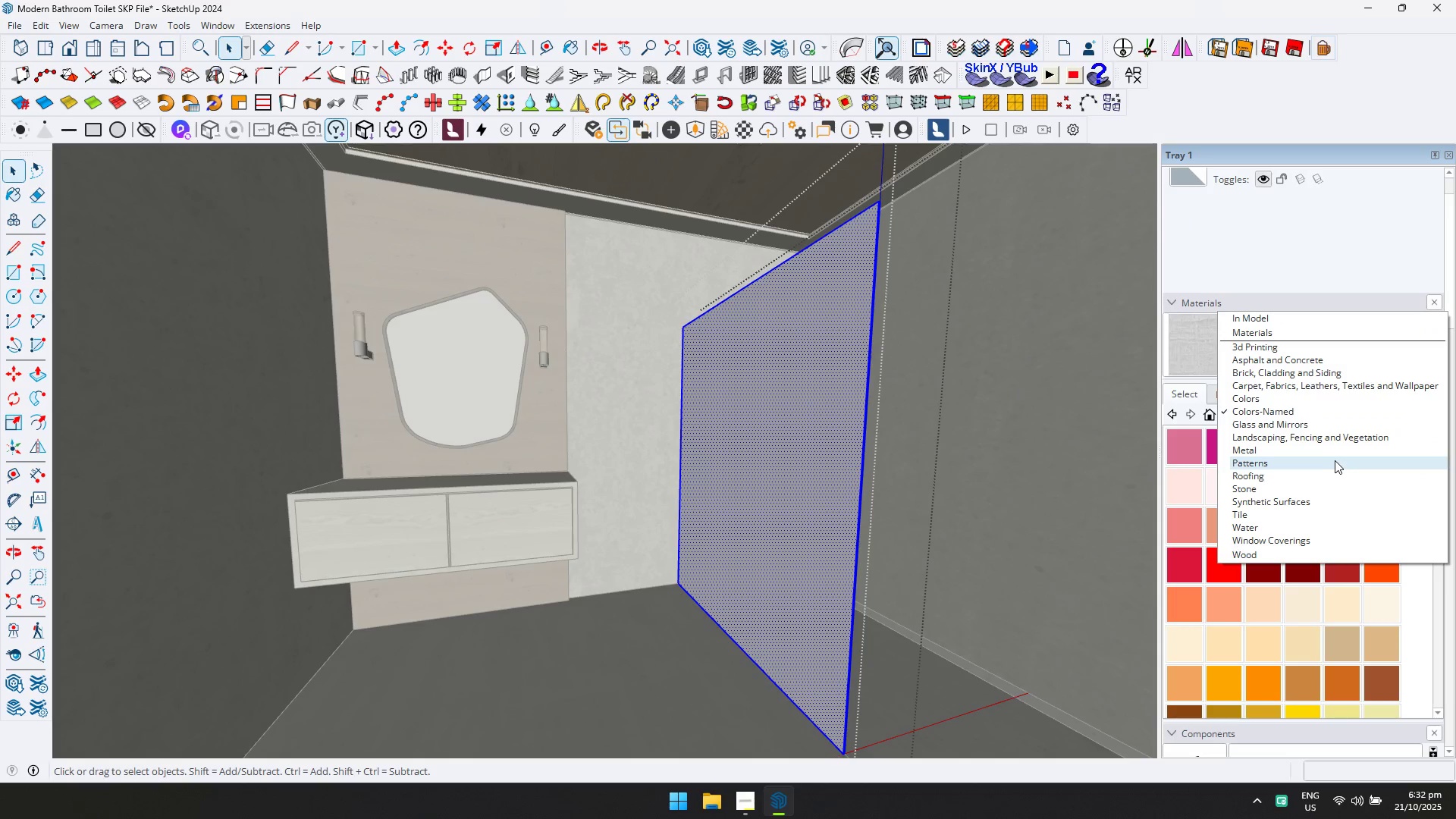 
wait(5.8)
 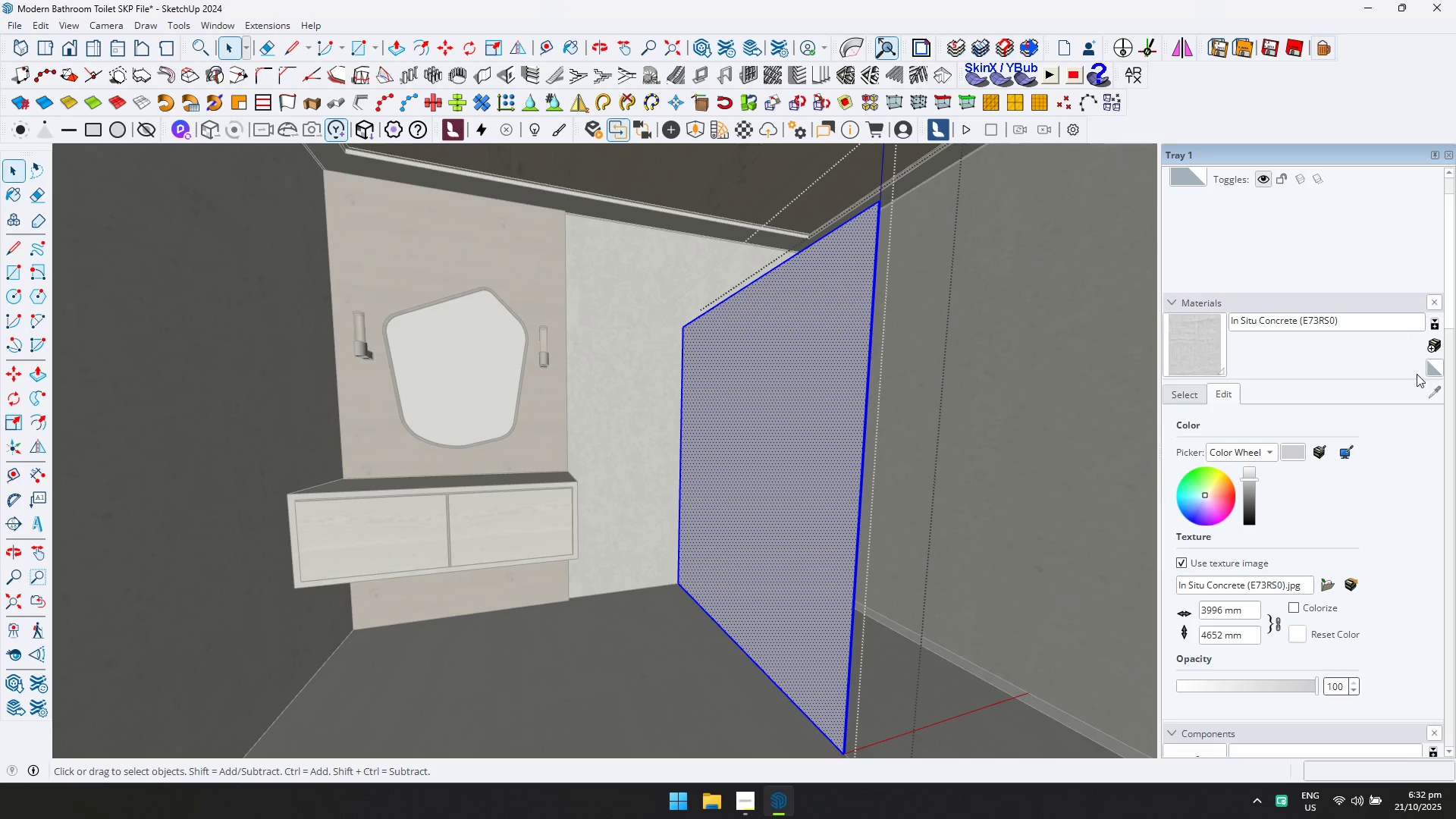 
left_click([1316, 428])
 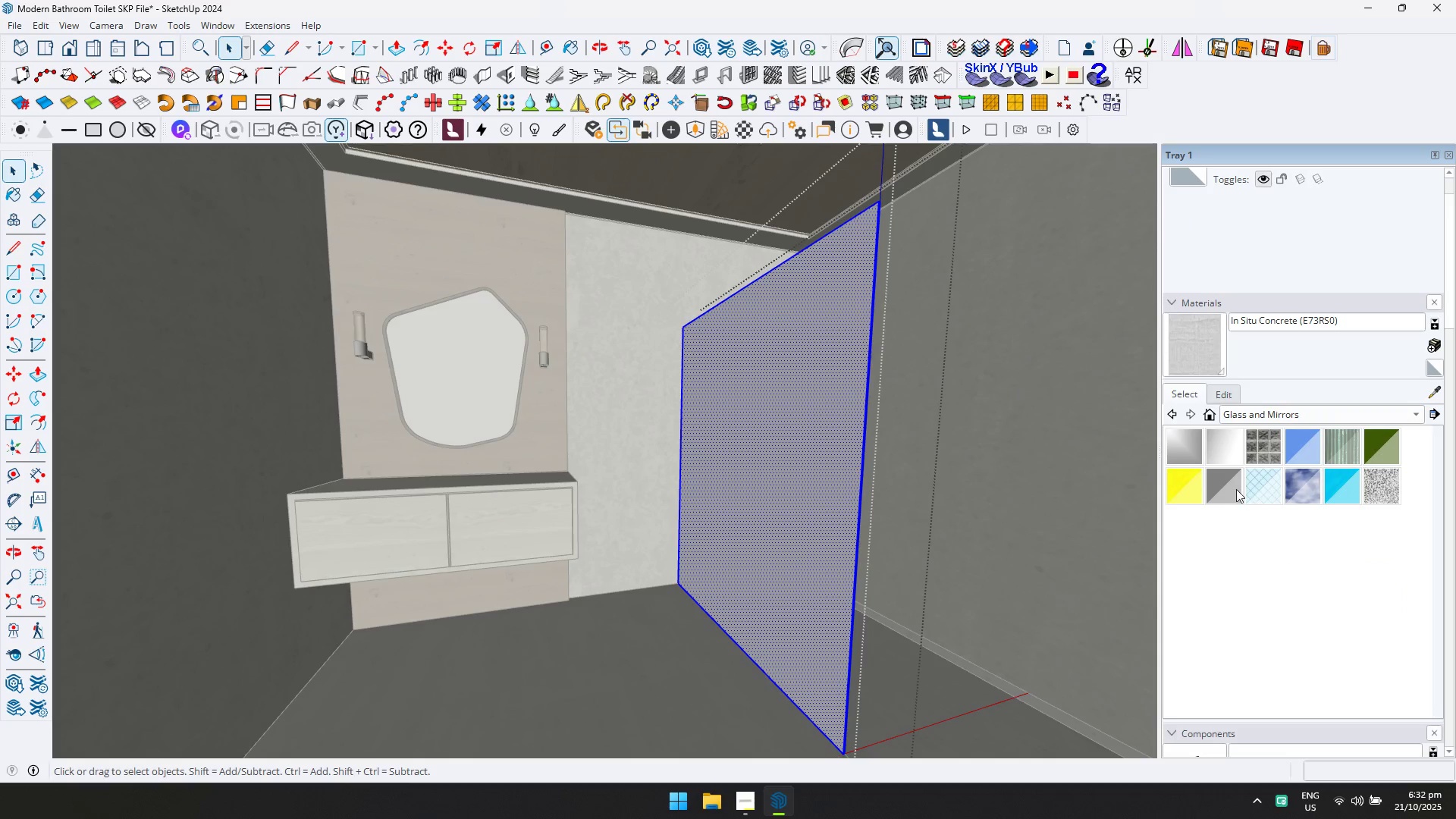 
hold_key(key=ControlLeft, duration=0.31)
 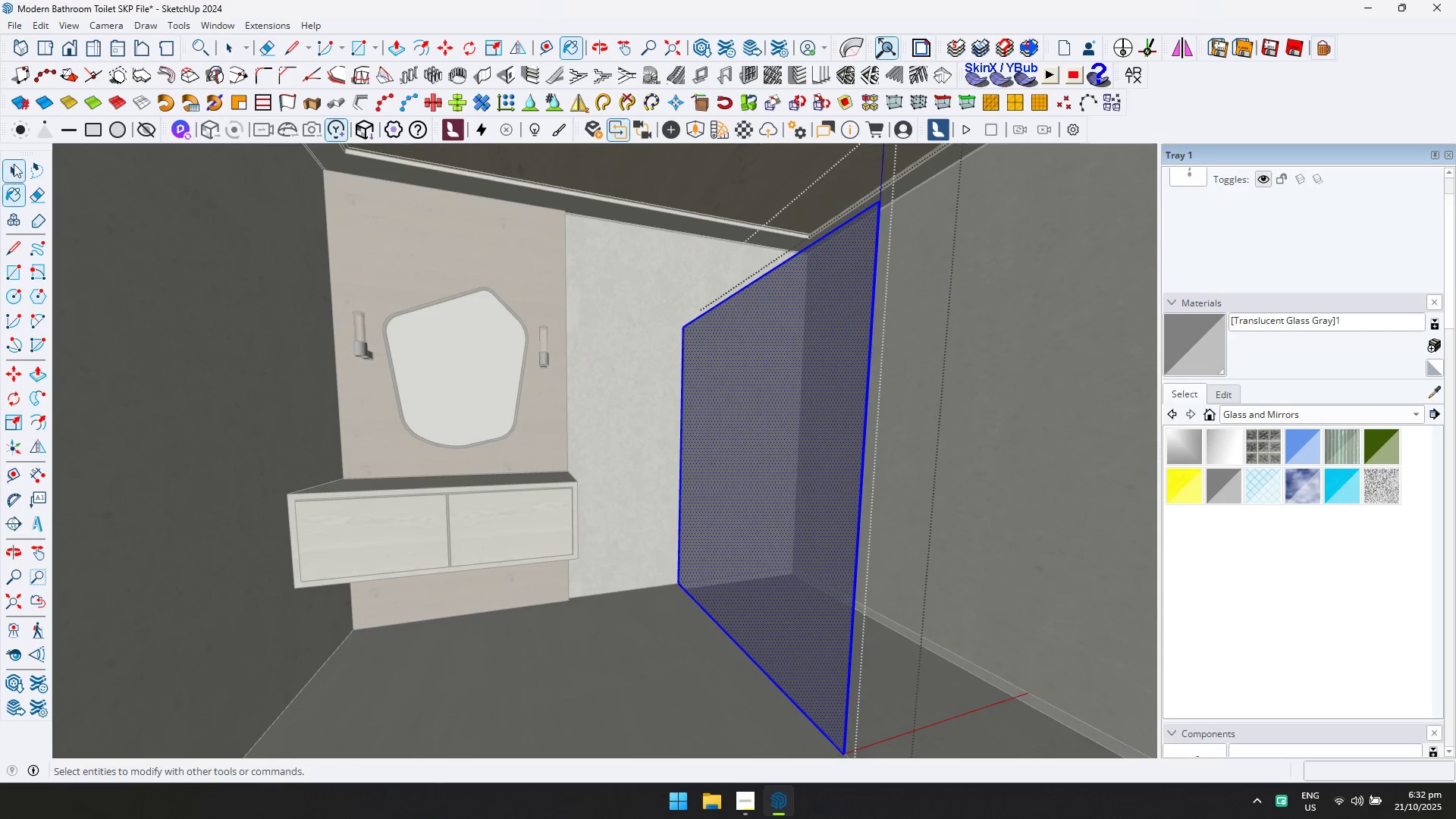 
left_click([16, 159])
 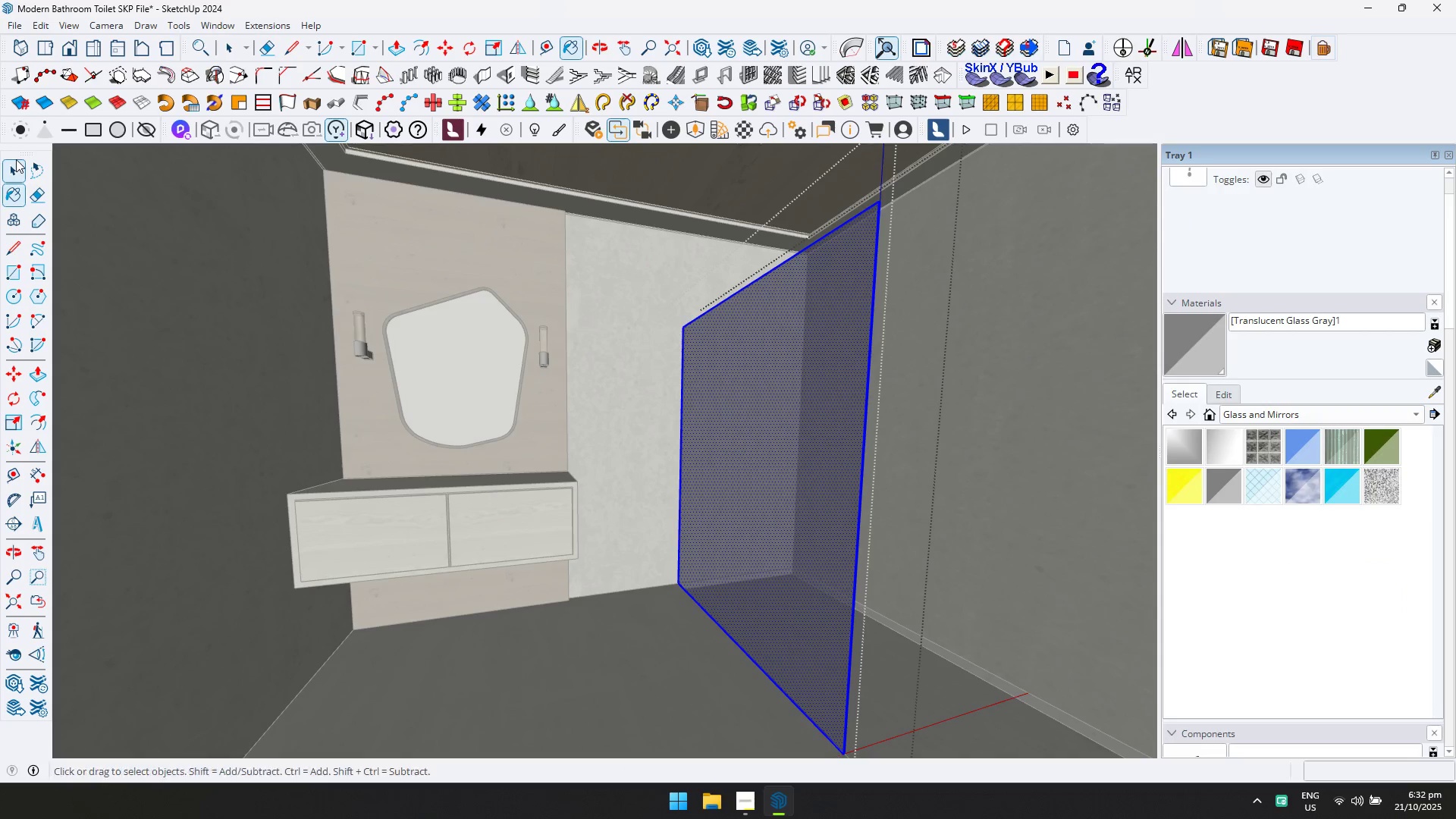 
key(Escape)
 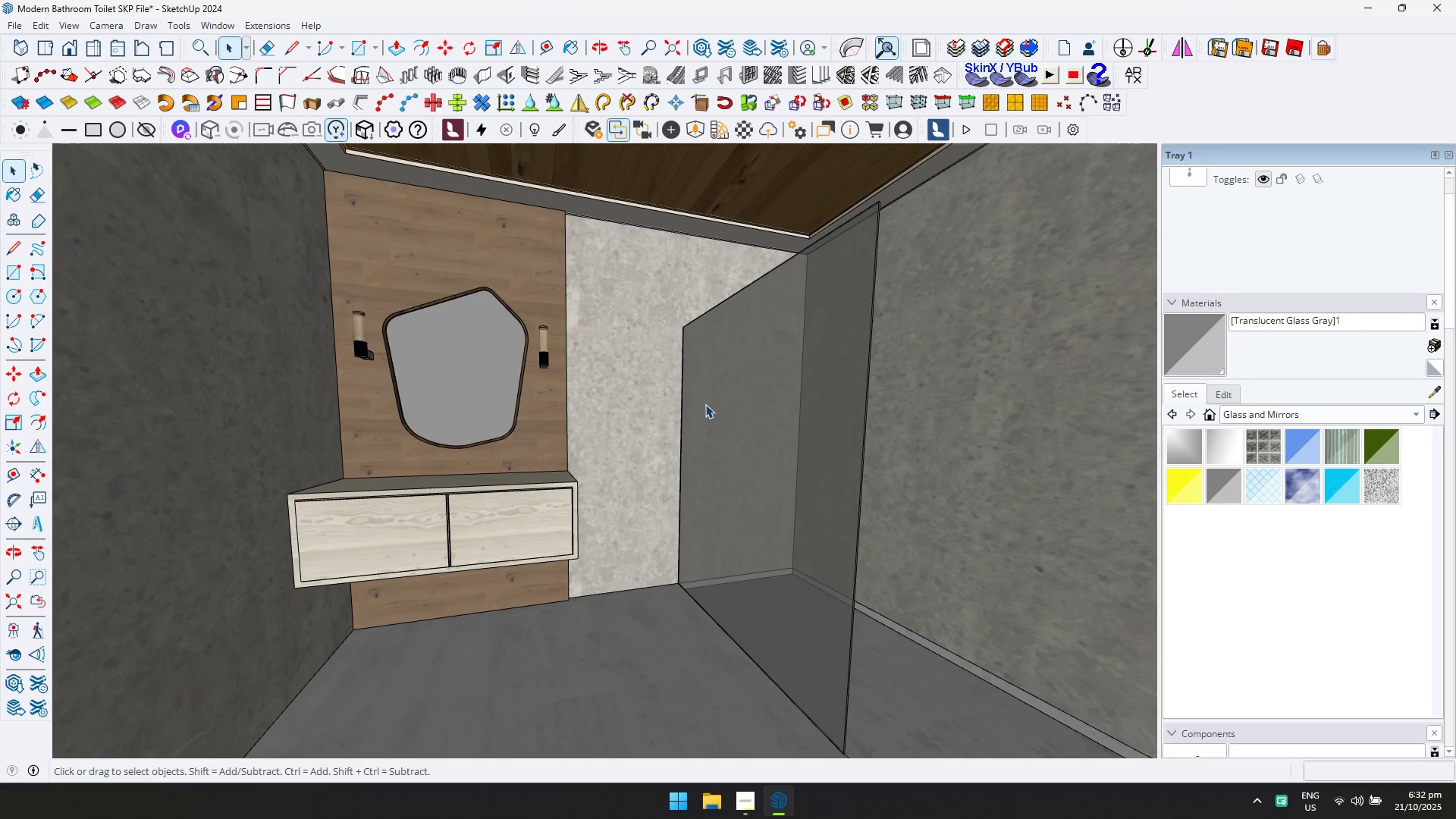 
key(Escape)
 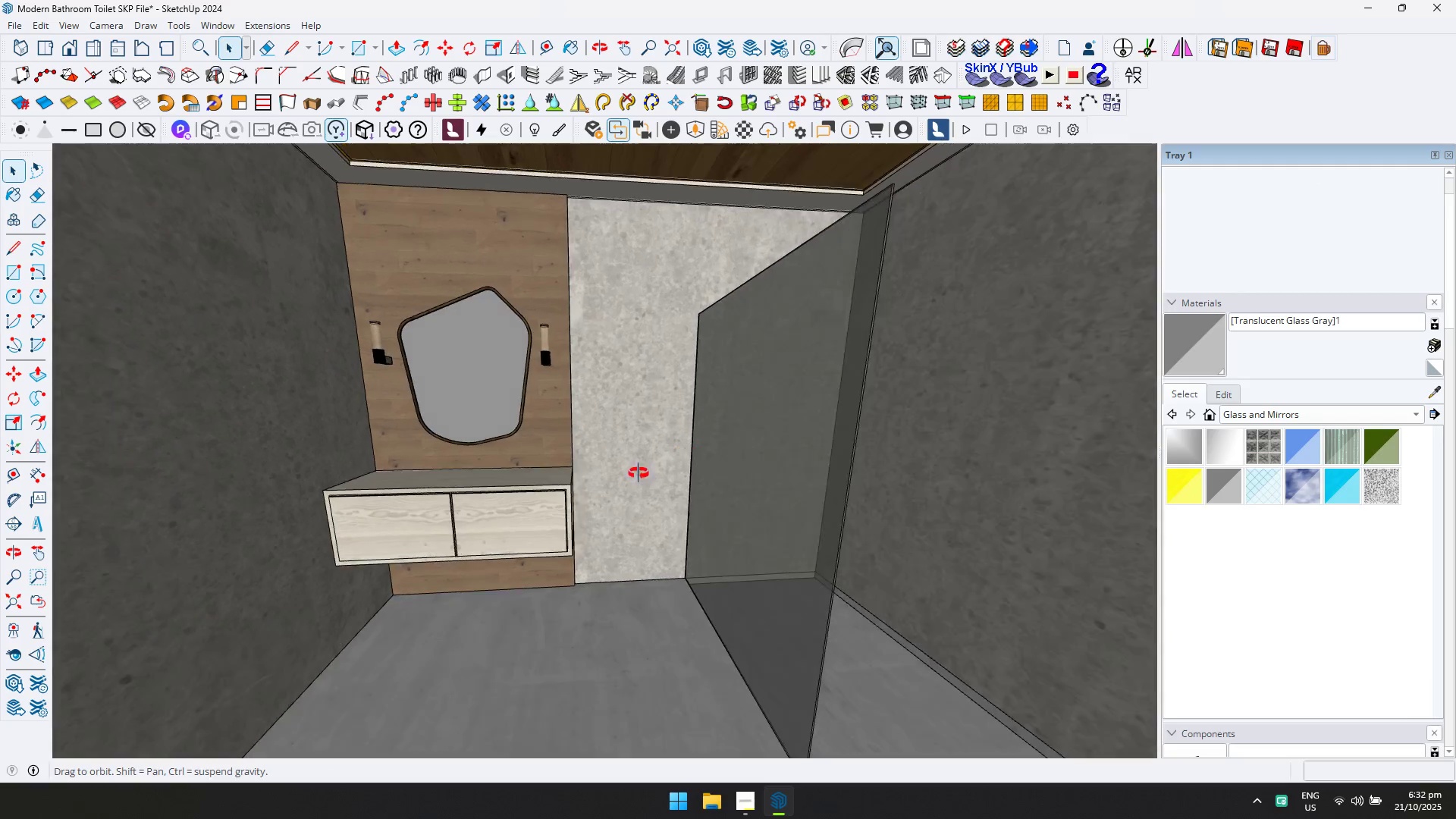 
key(Shift+ShiftLeft)
 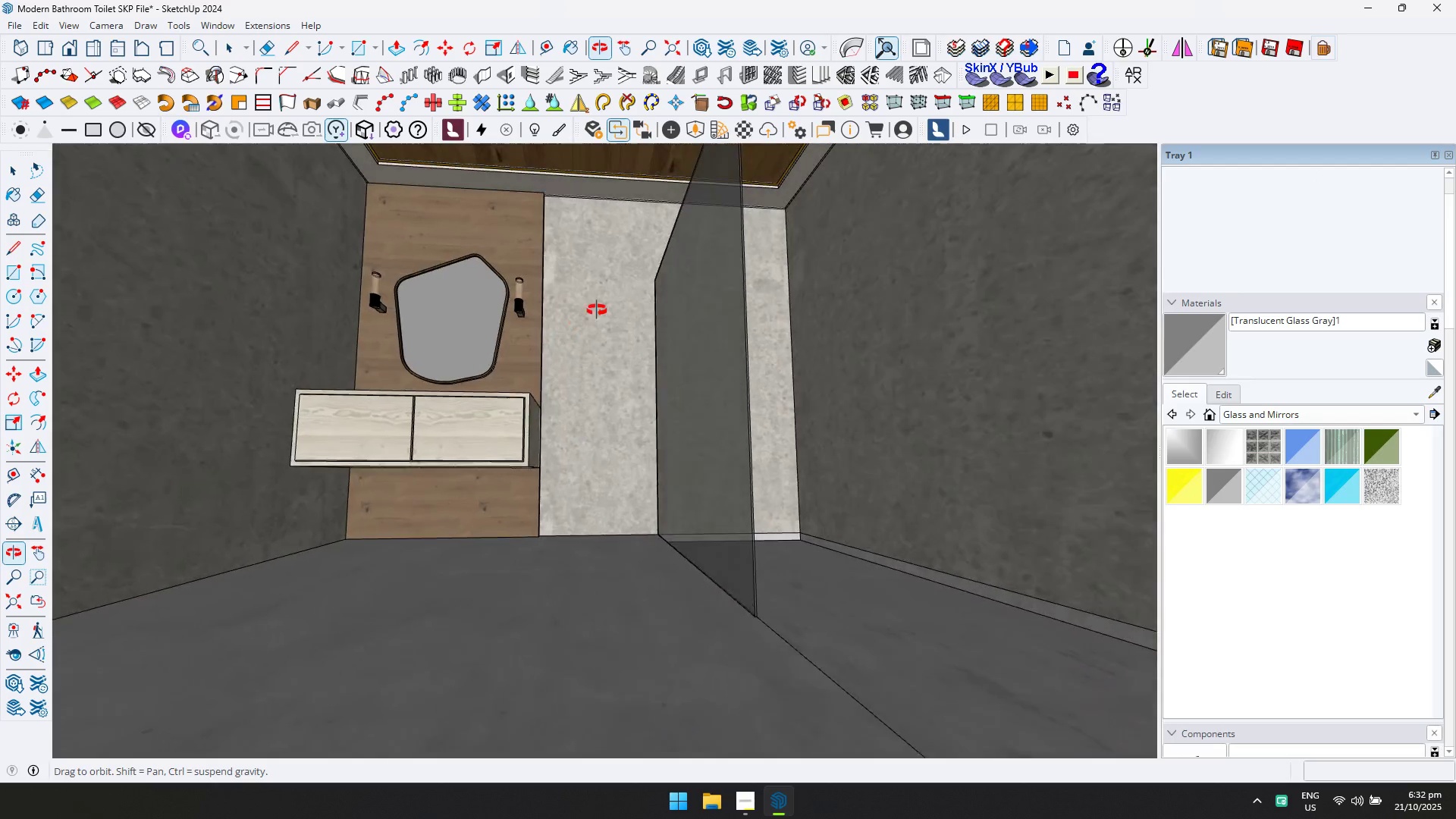 
key(Shift+ShiftLeft)
 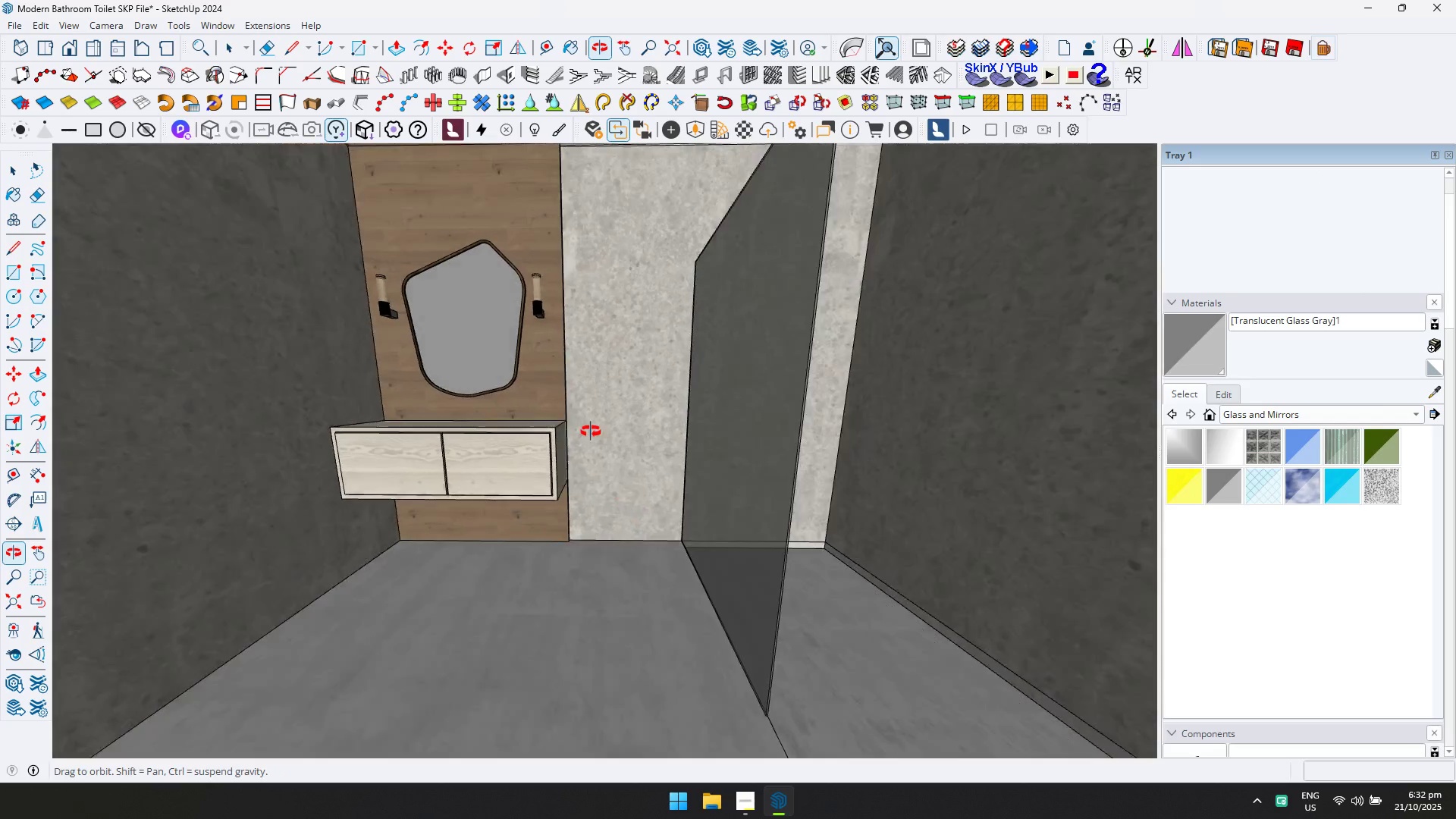 
scroll: coordinate [889, 512], scroll_direction: up, amount: 4.0
 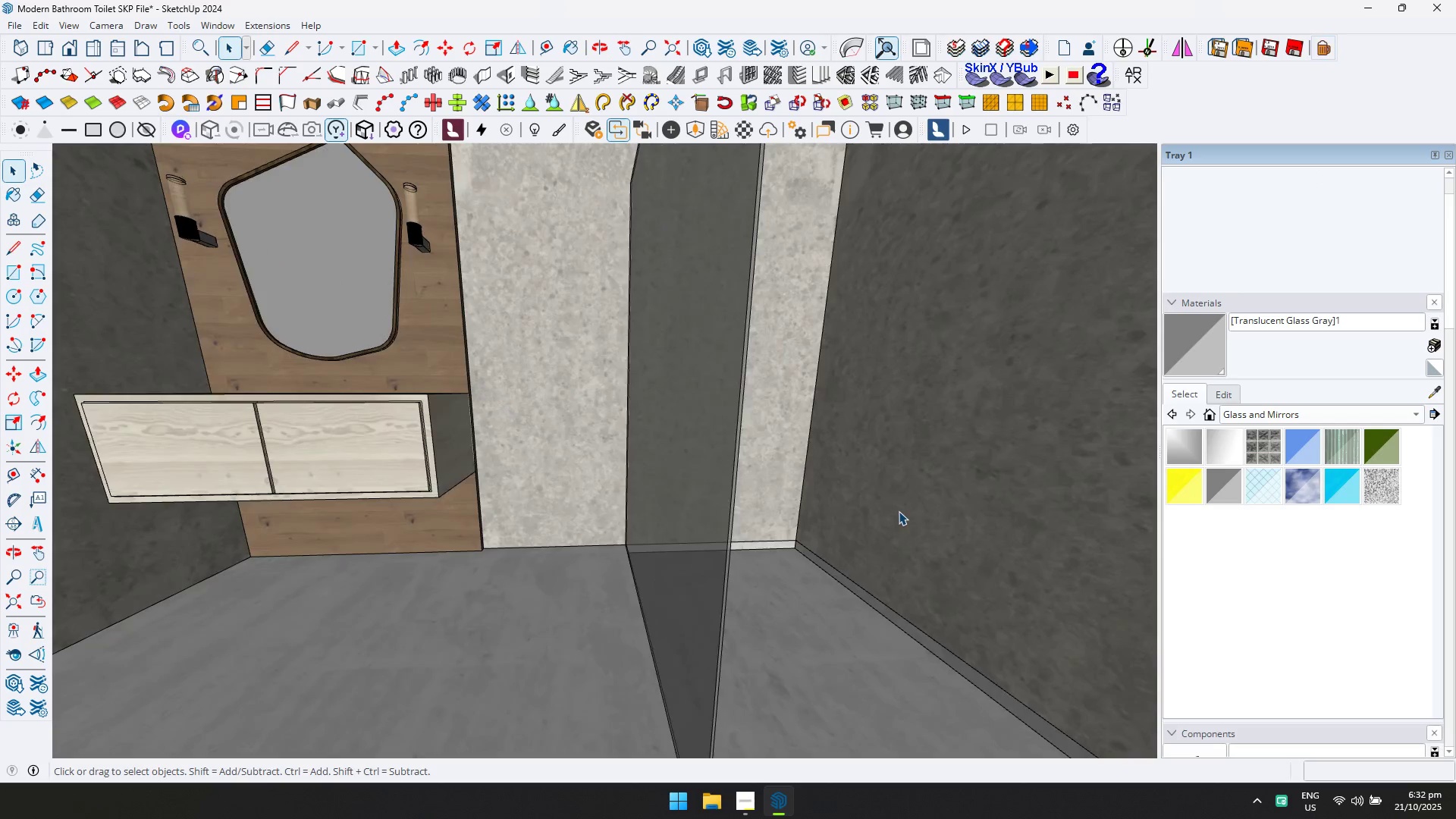 
double_click([899, 511])
 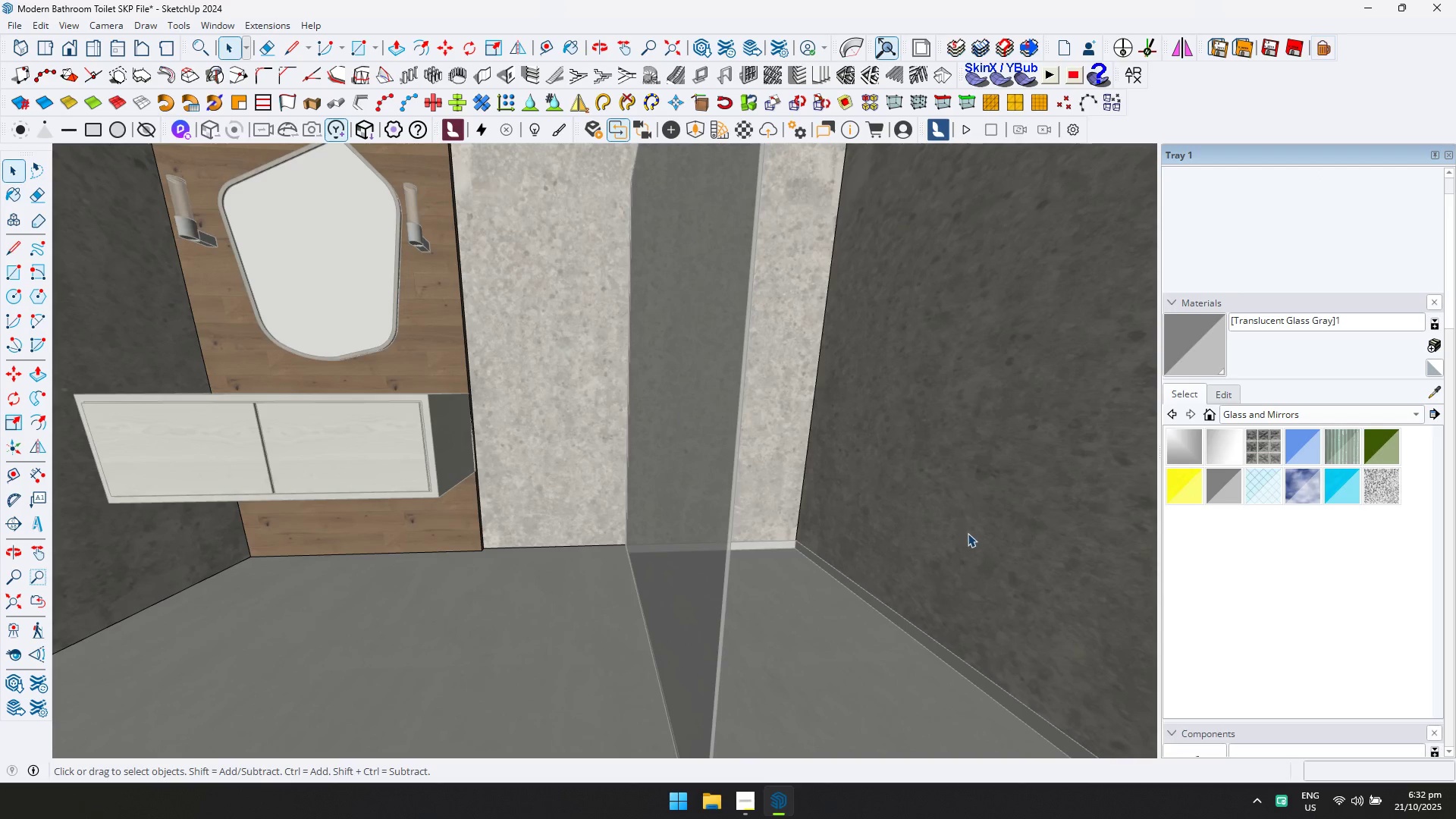 
key(Escape)
 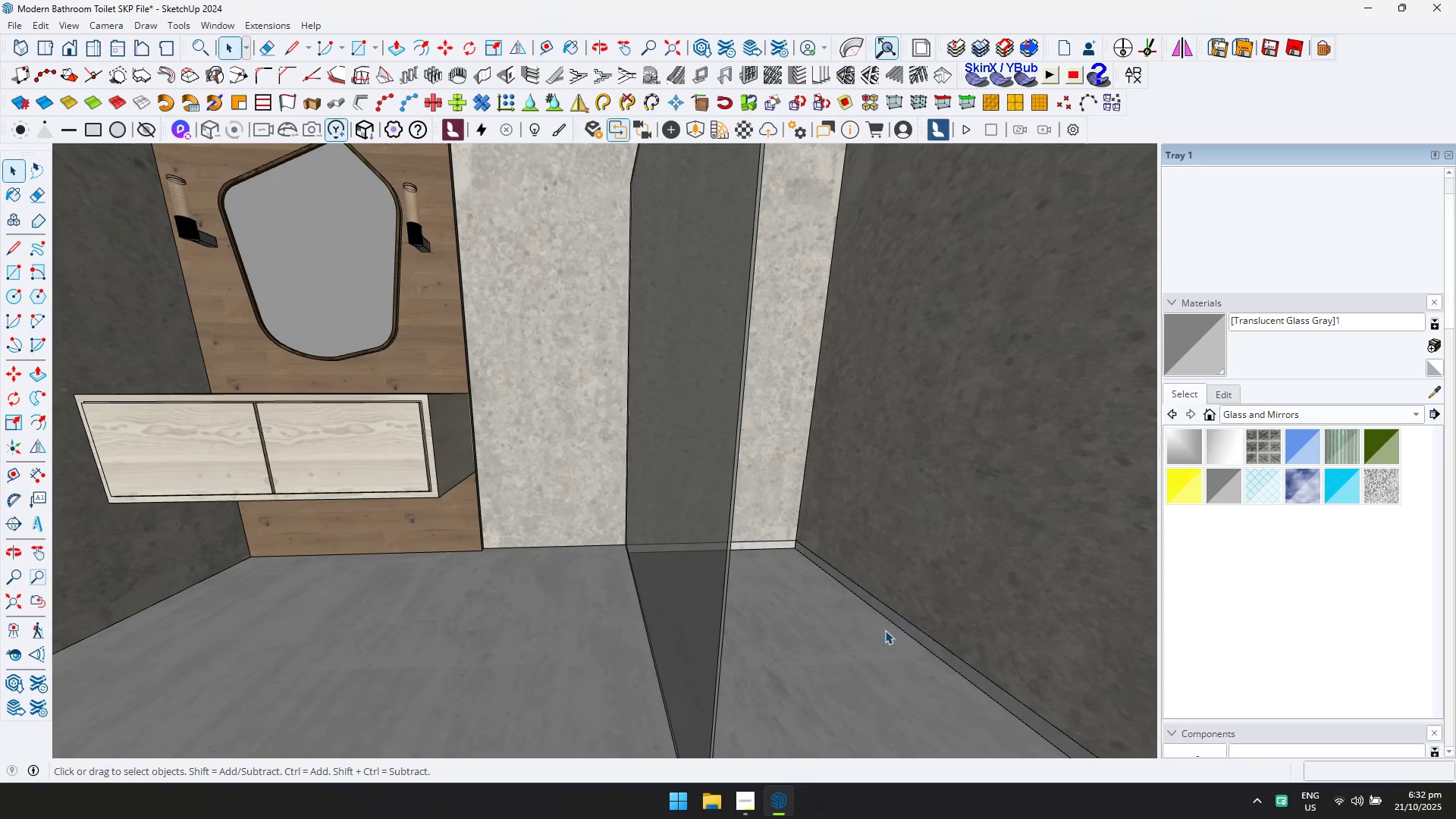 
double_click([884, 630])
 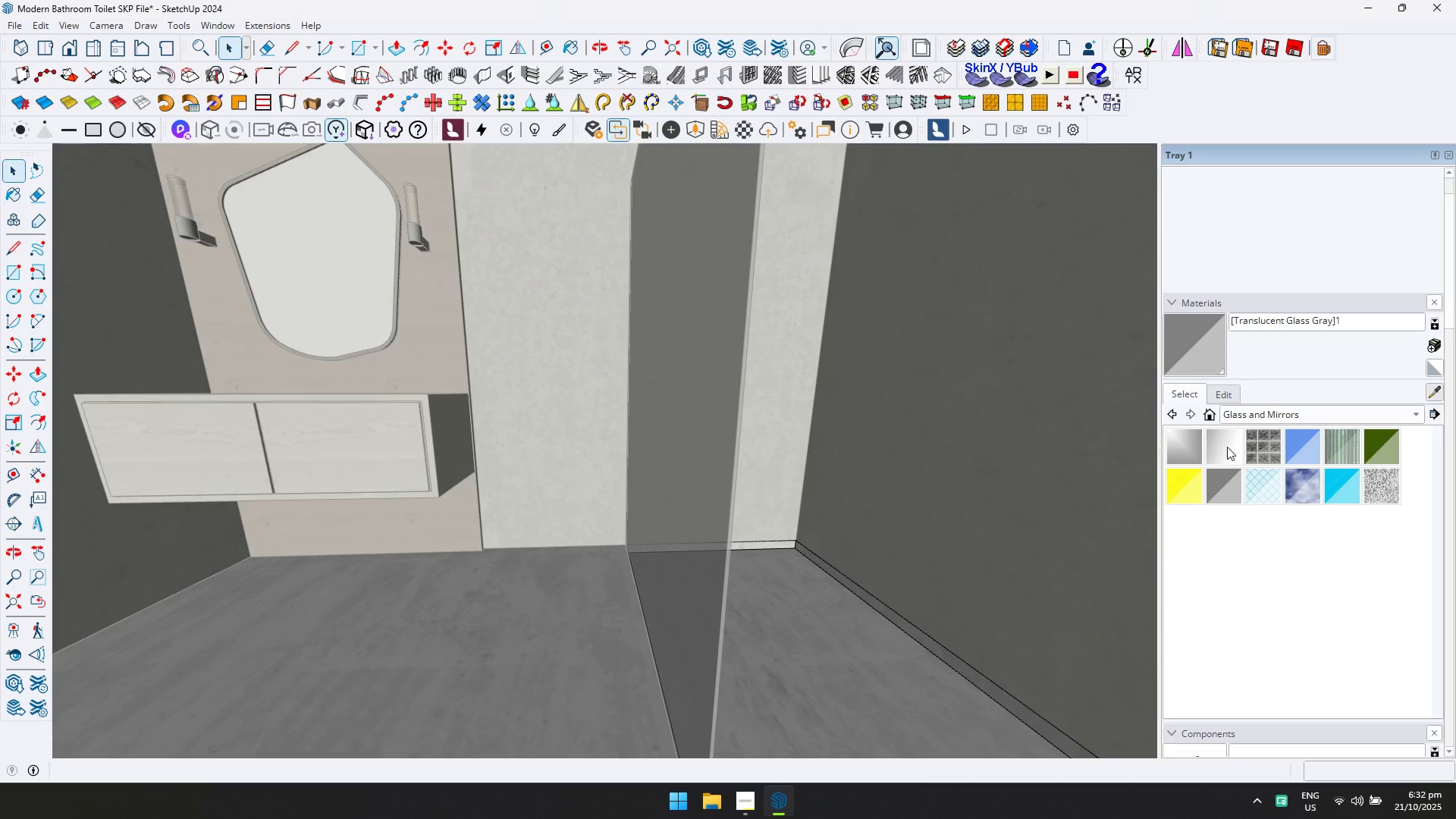 
scroll: coordinate [917, 607], scroll_direction: up, amount: 5.0
 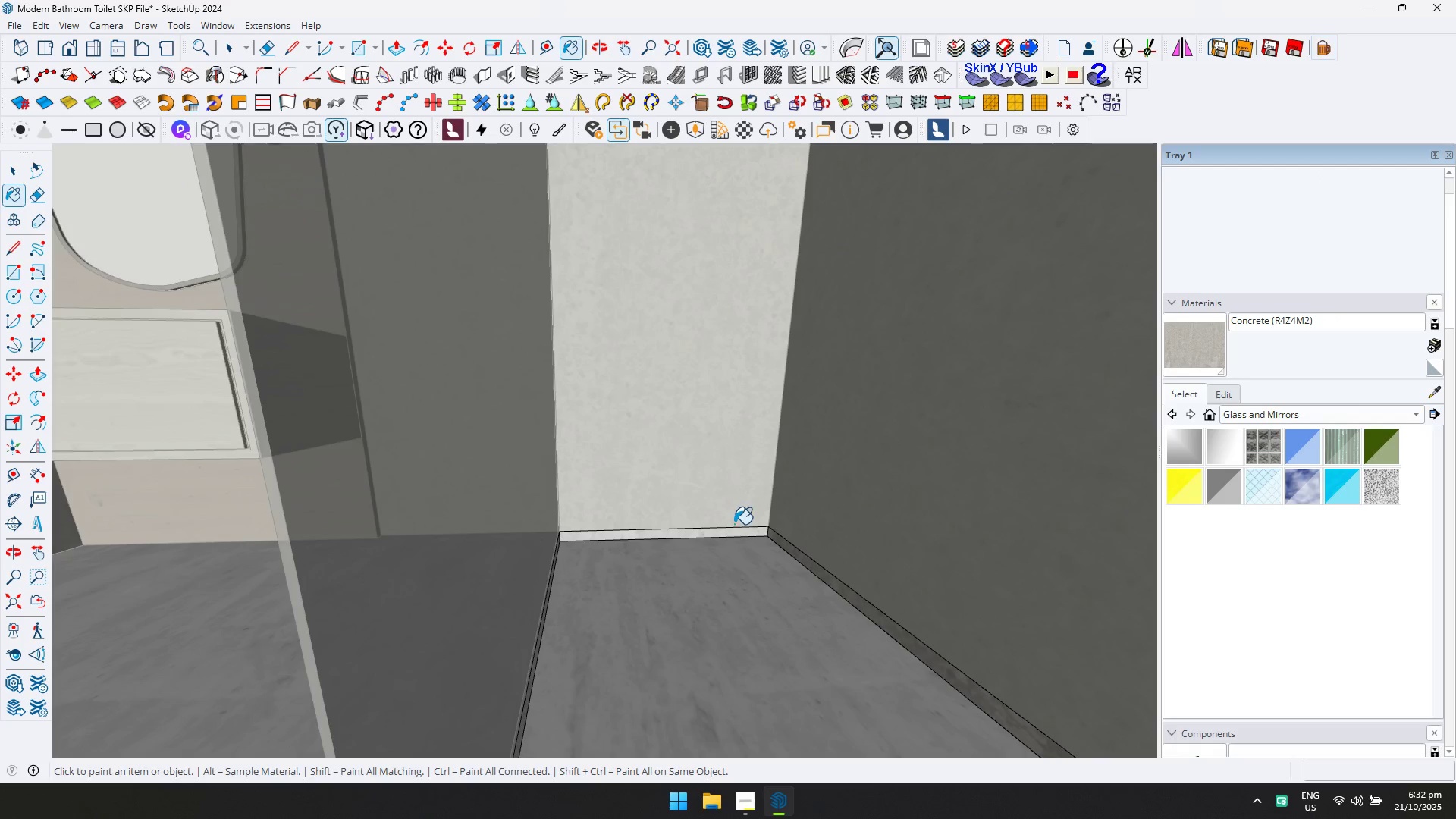 
left_click([731, 532])
 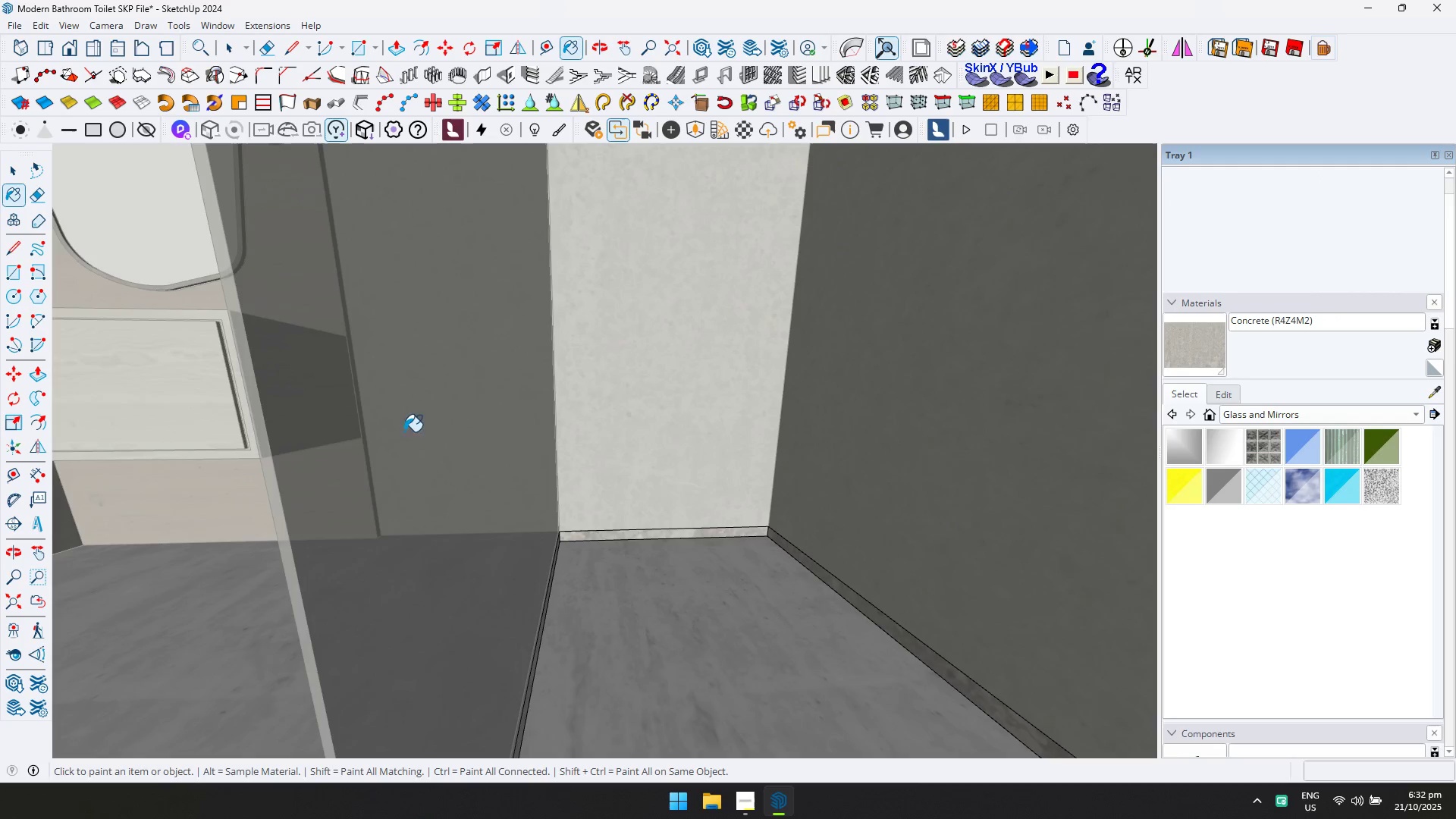 
scroll: coordinate [233, 356], scroll_direction: down, amount: 2.0
 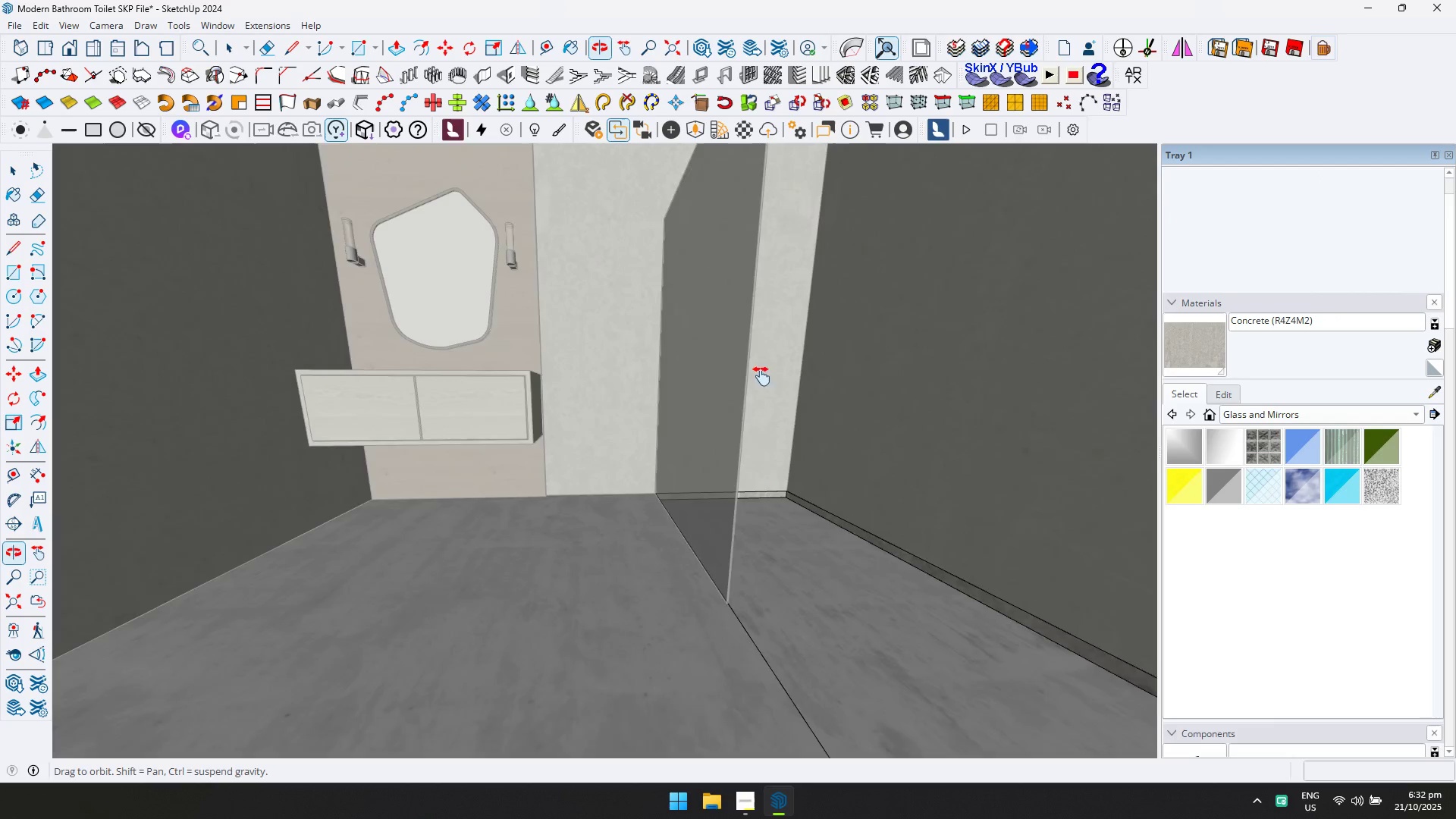 
hold_key(key=ShiftLeft, duration=0.64)
 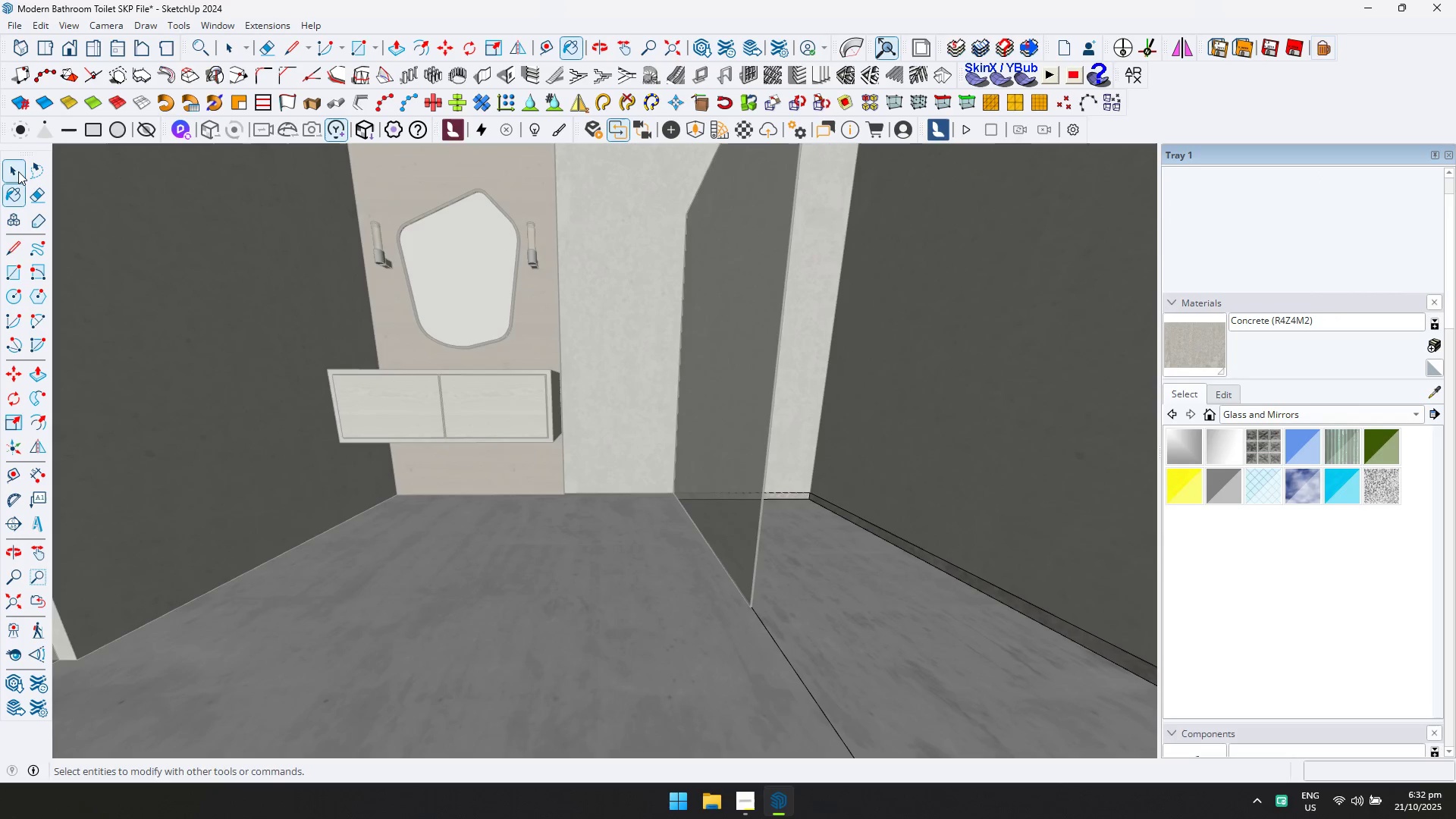 
double_click([17, 171])
 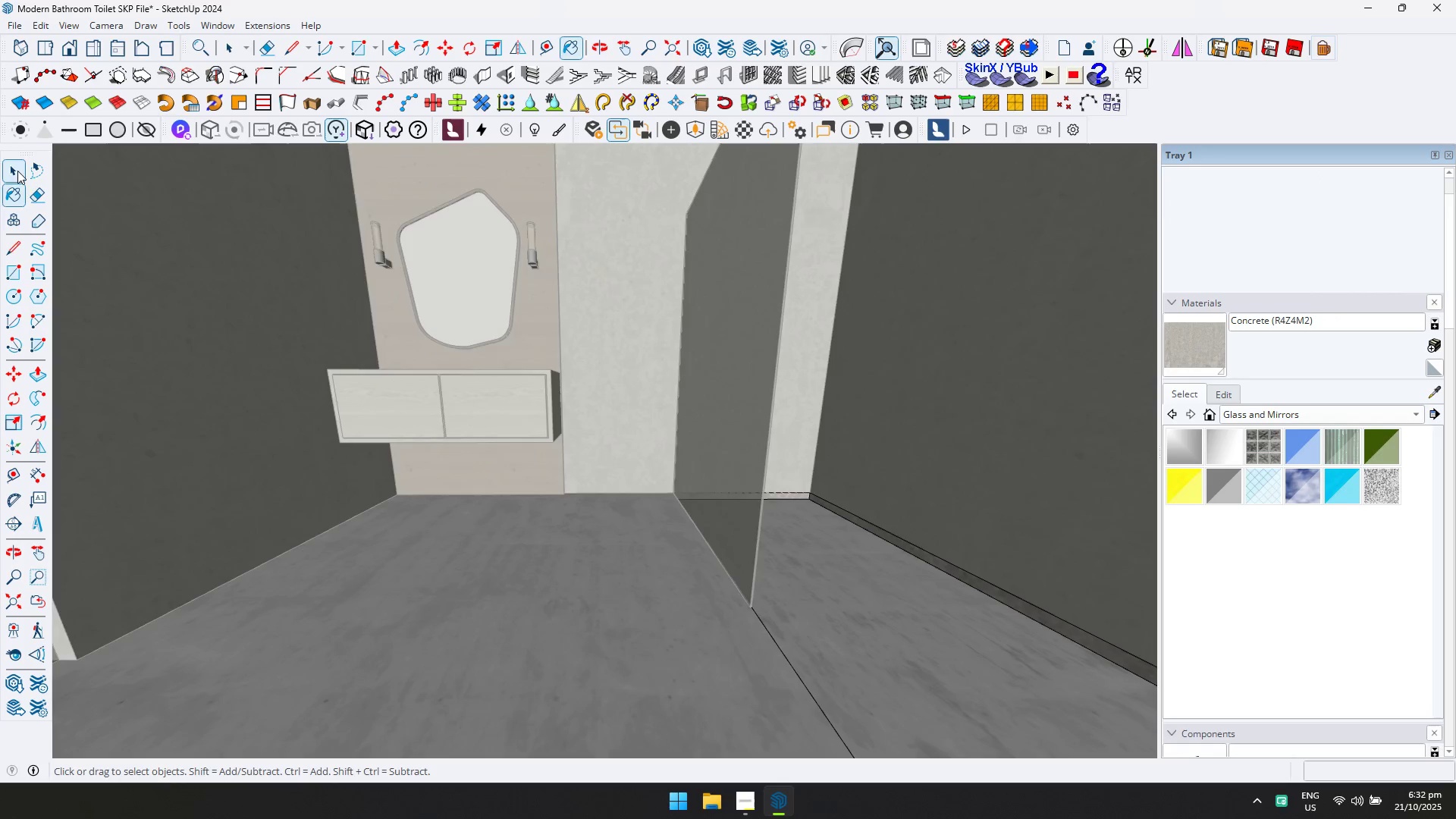 
key(Escape)
 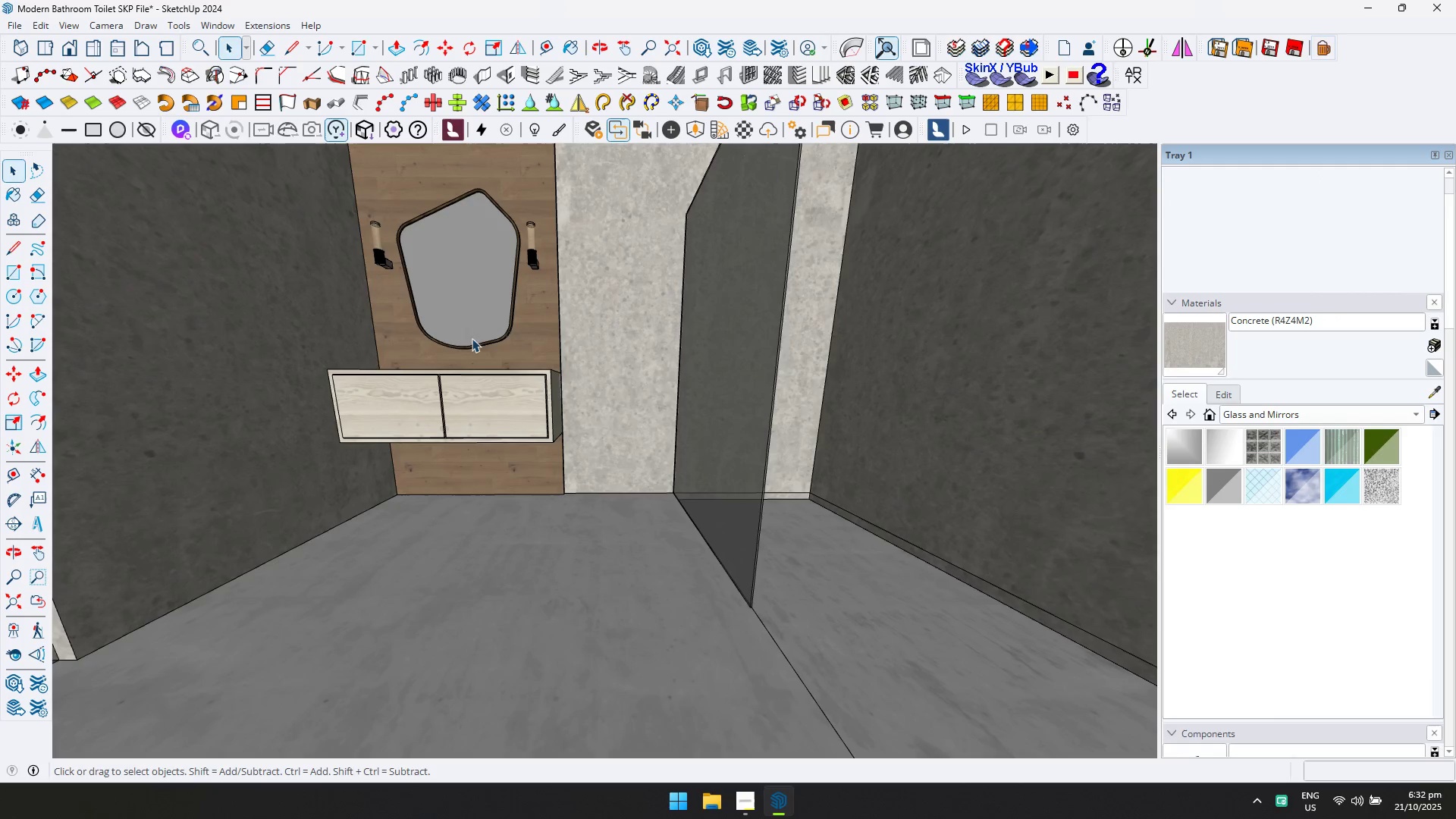 
key(Escape)
 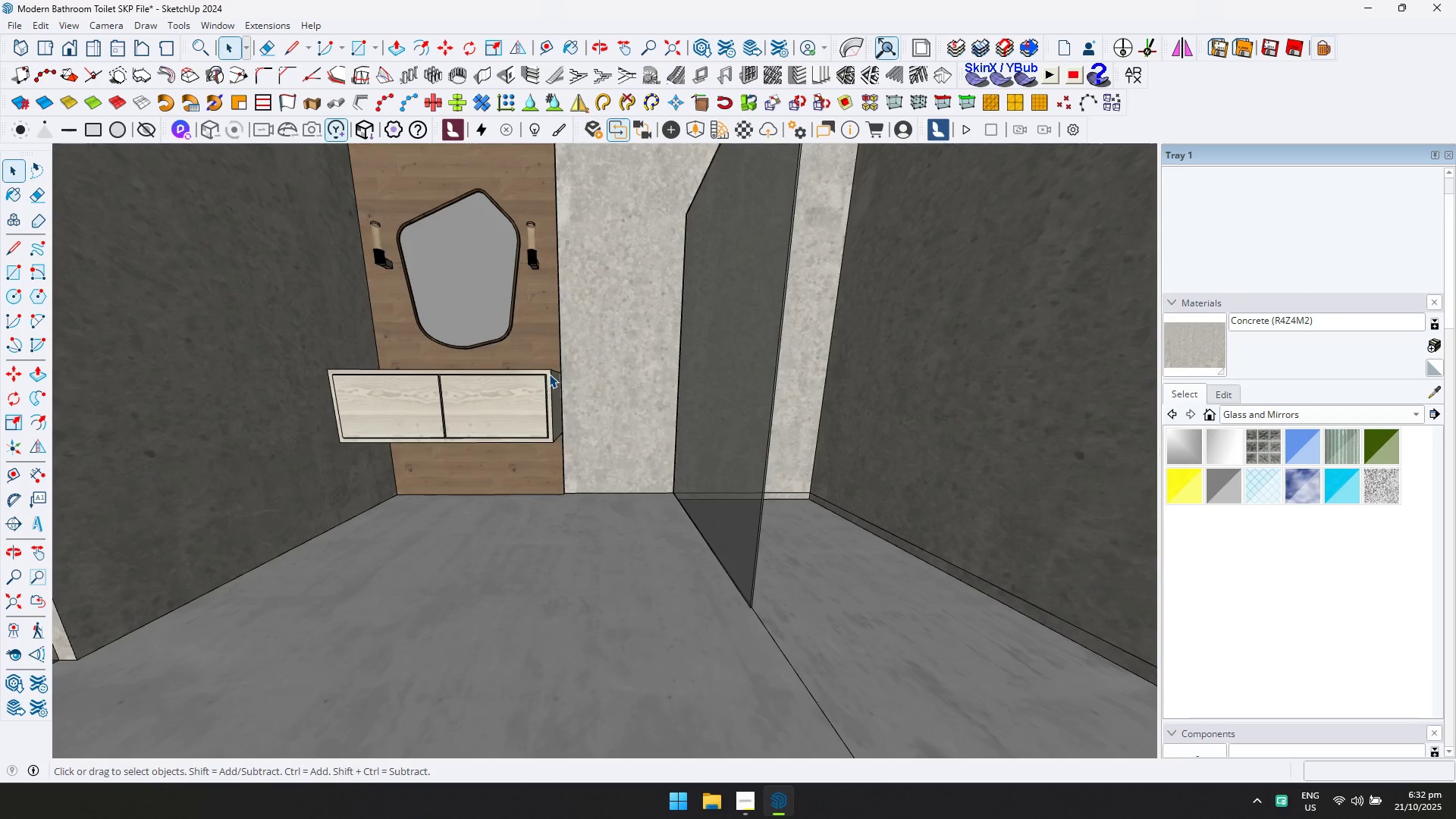 
scroll: coordinate [561, 405], scroll_direction: up, amount: 1.0
 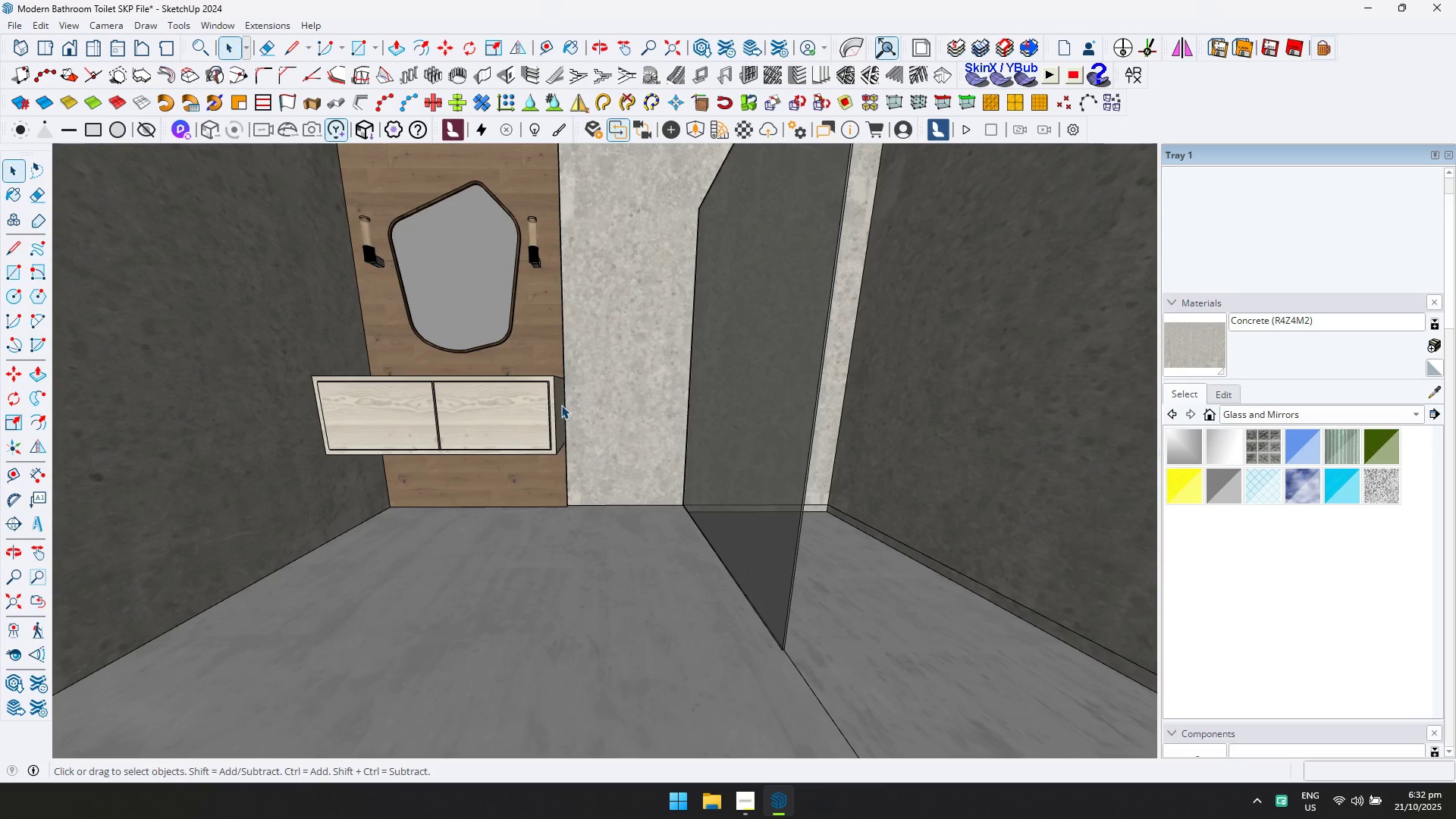 
hold_key(key=ShiftLeft, duration=0.36)
 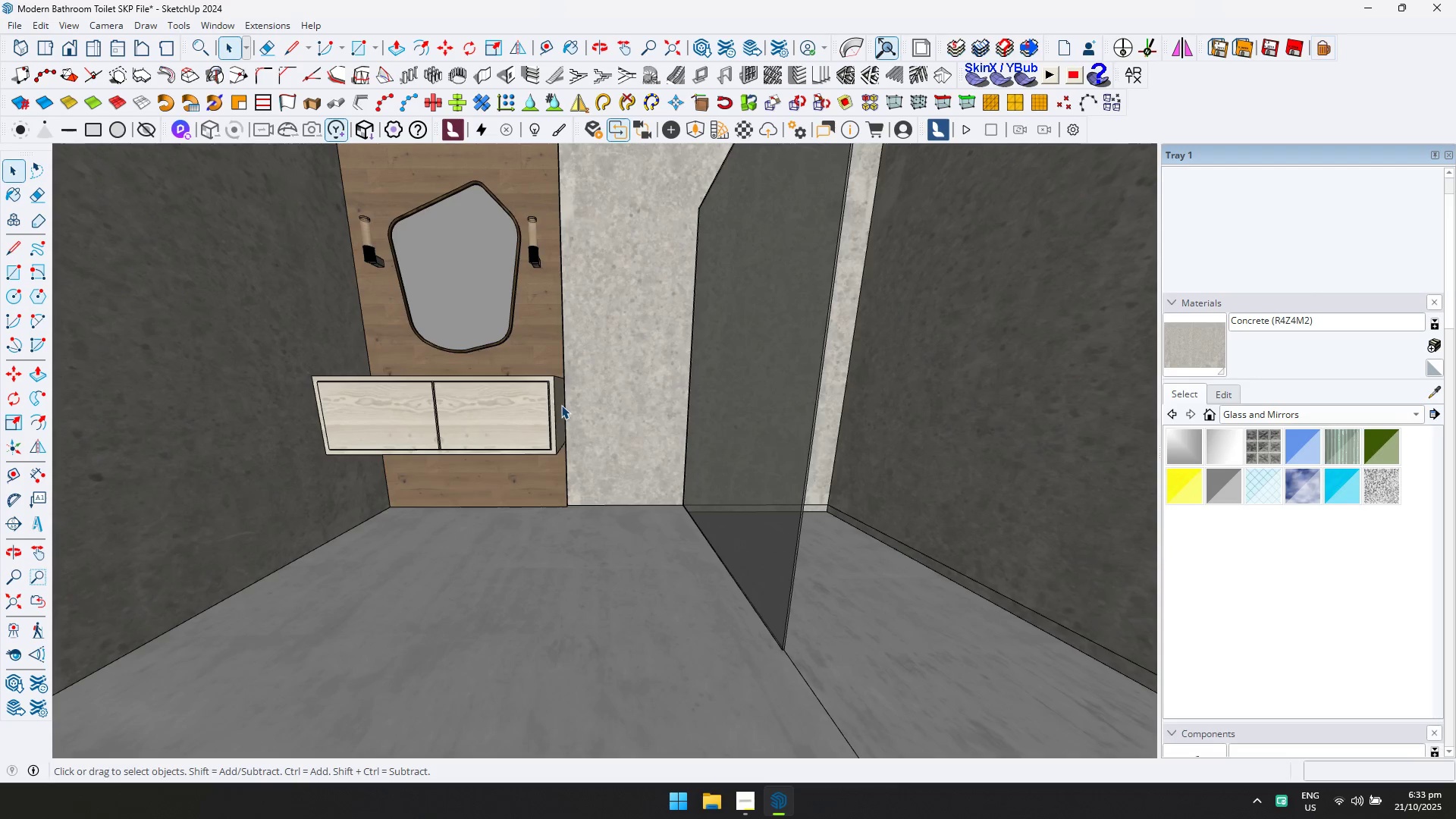 
wait(46.72)
 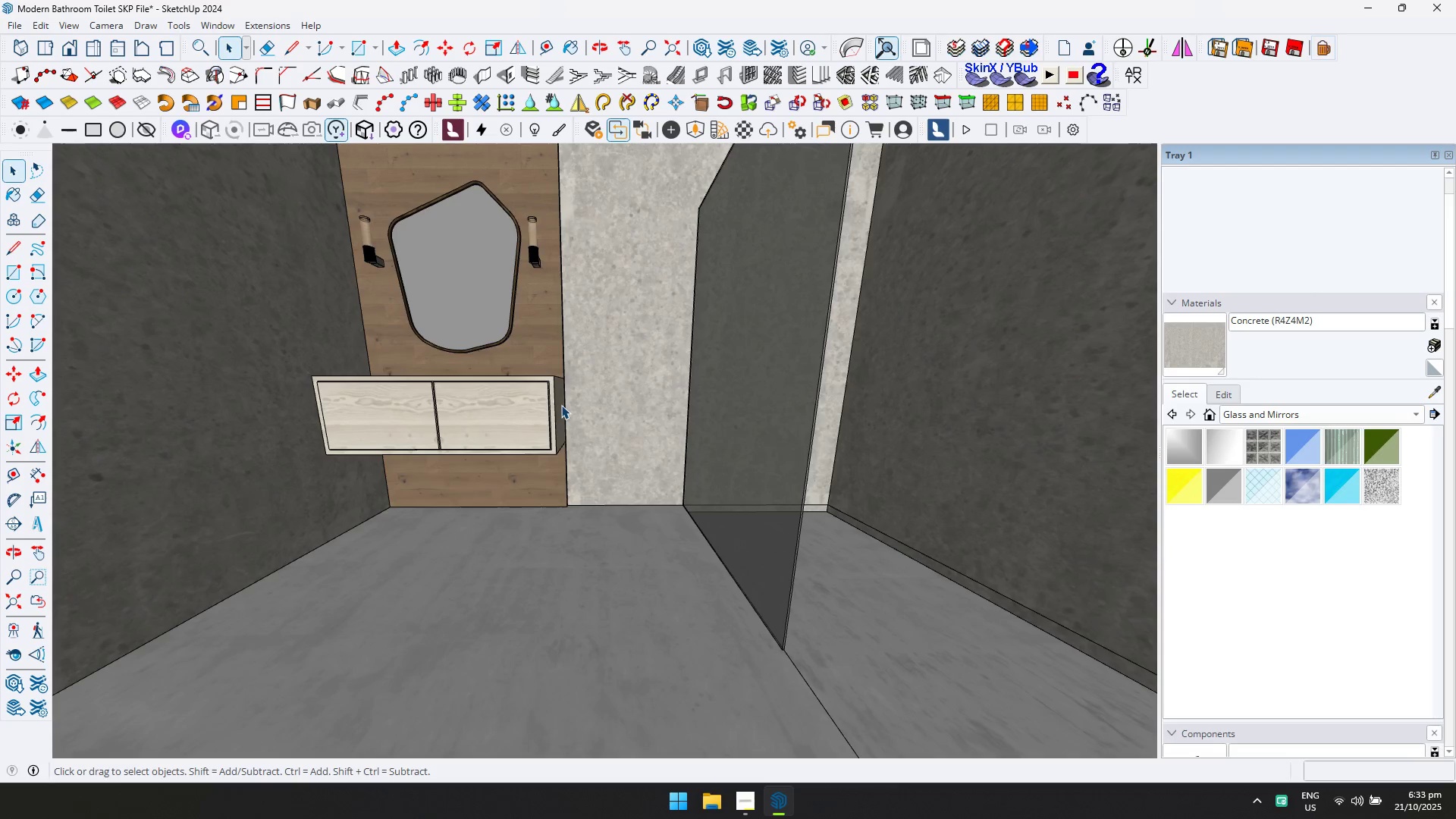 
key(Alt+AltLeft)
 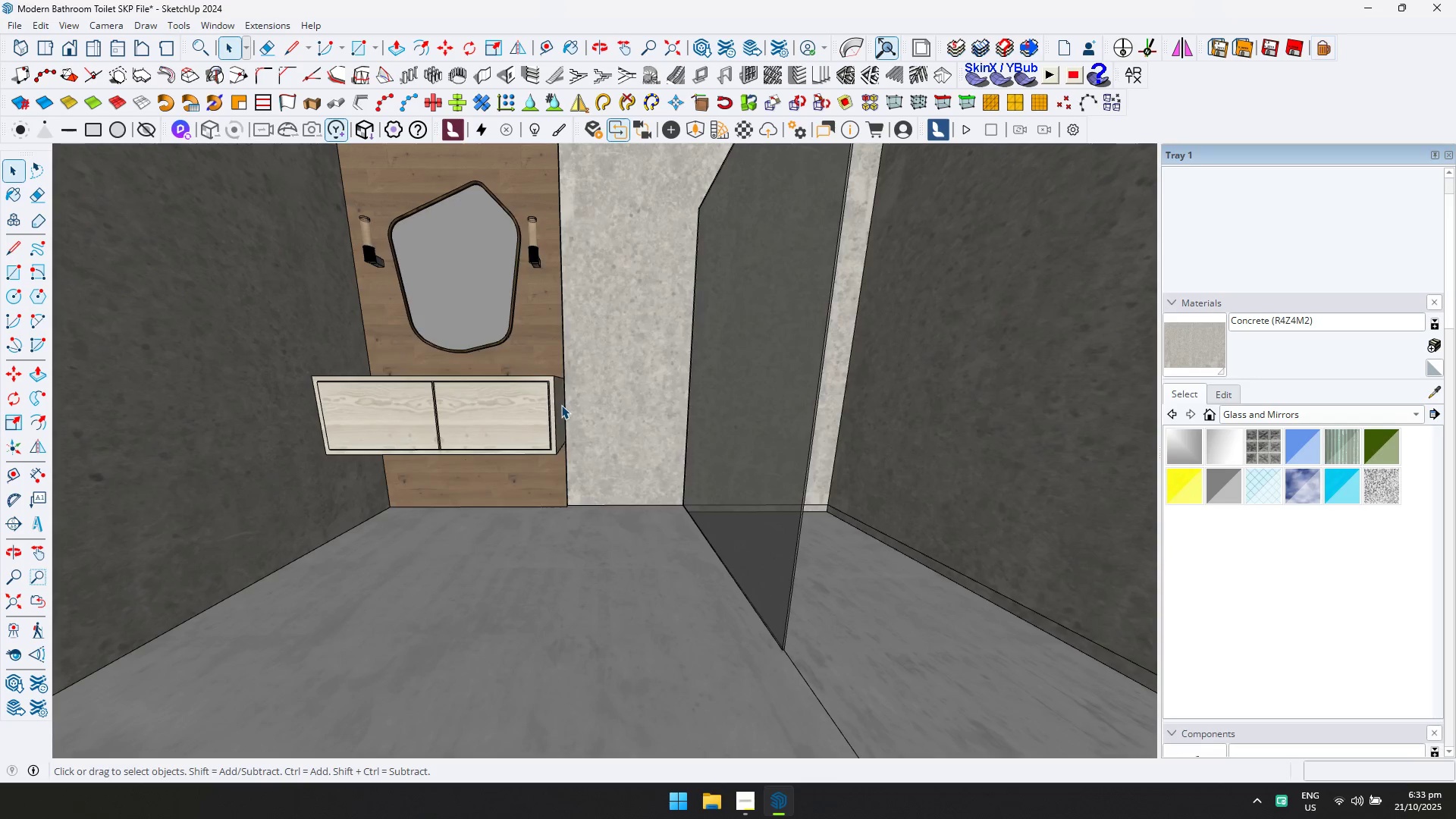 
key(Alt+Z)
 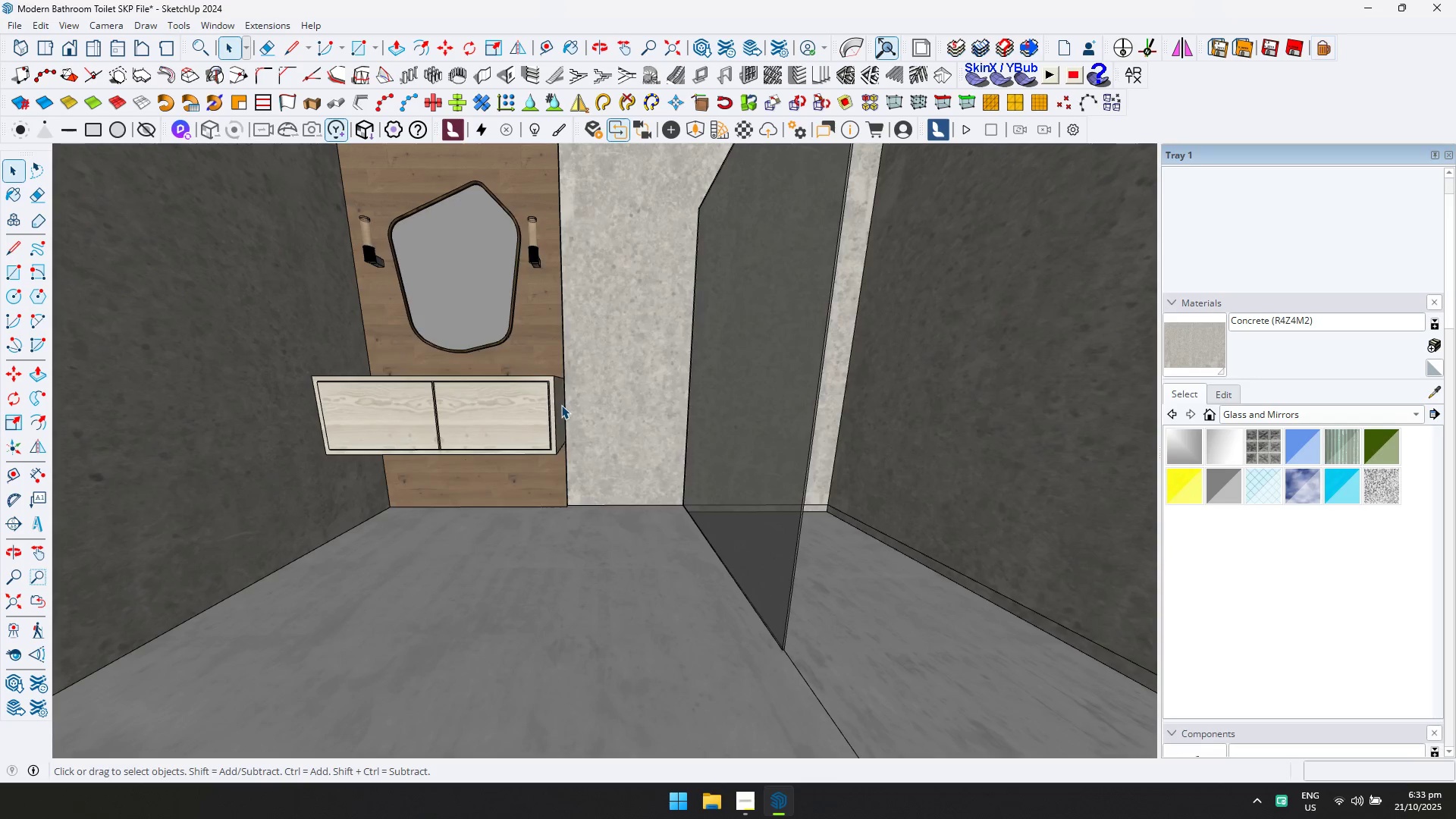 
key(Alt+Tab)